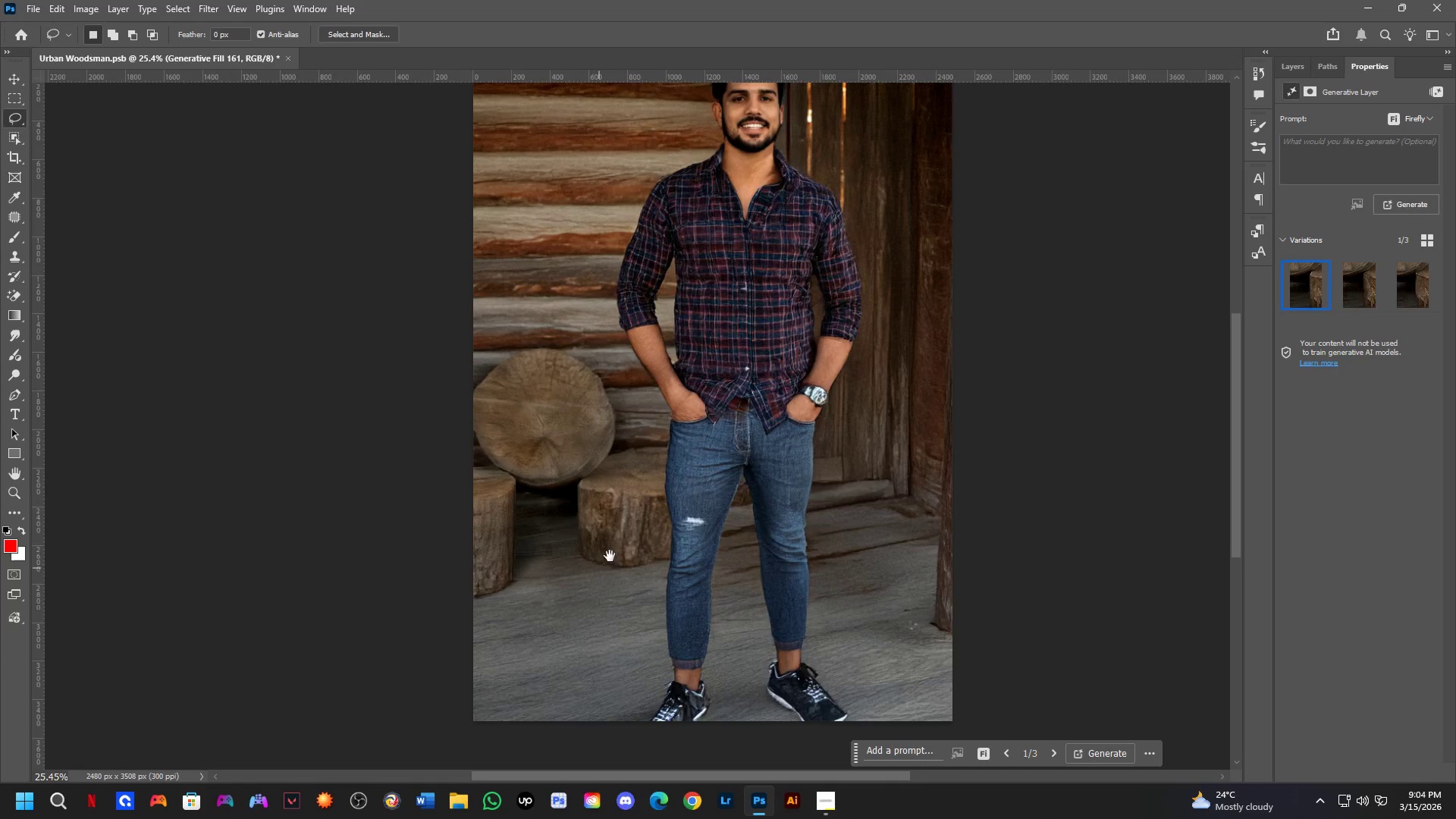 
hold_key(key=Space, duration=0.59)
 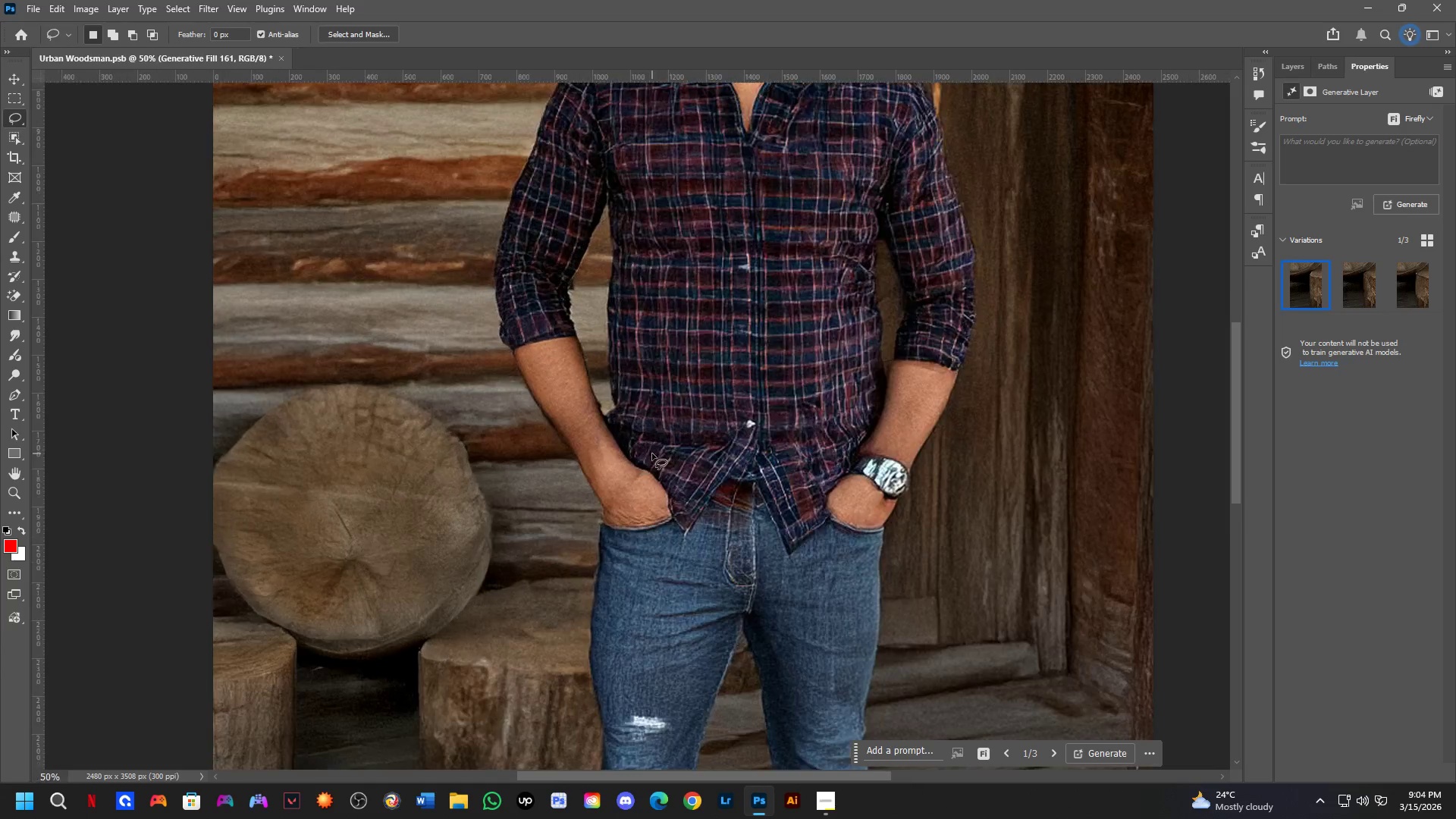 
left_click_drag(start_coordinate=[632, 531], to_coordinate=[594, 597])
 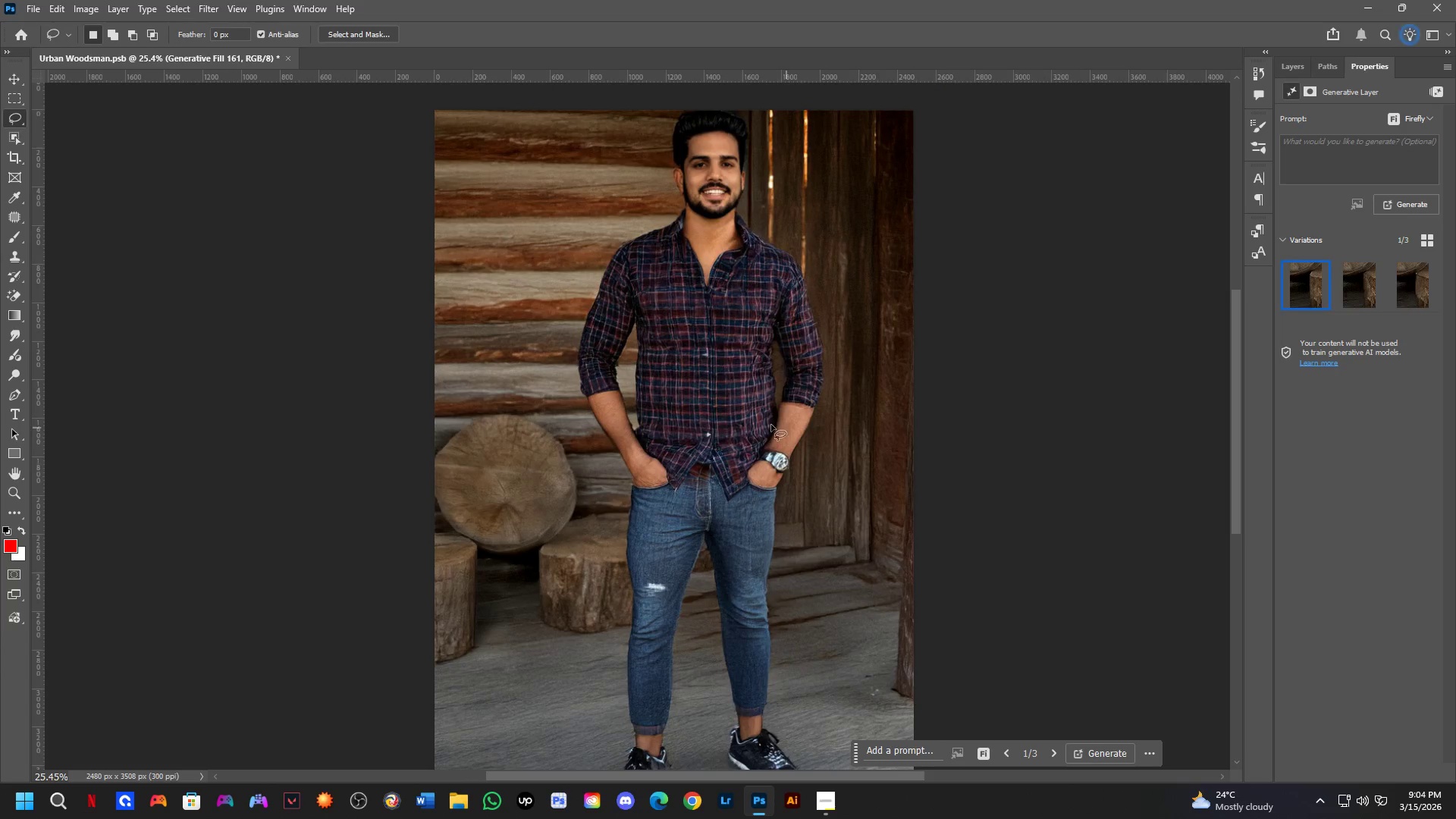 
scroll: coordinate [188, 638], scroll_direction: down, amount: 5.0
 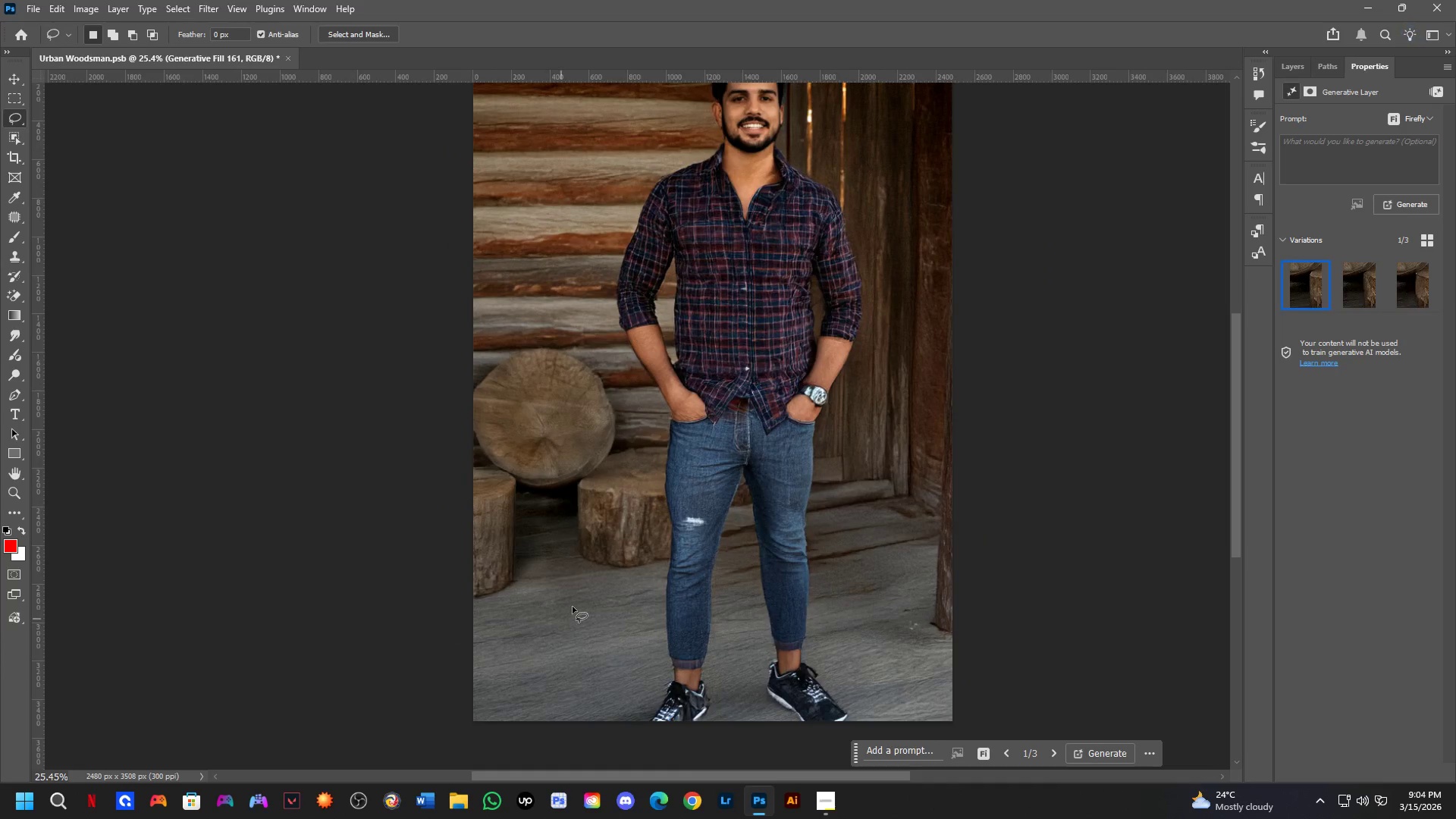 
key(Shift+ShiftLeft)
 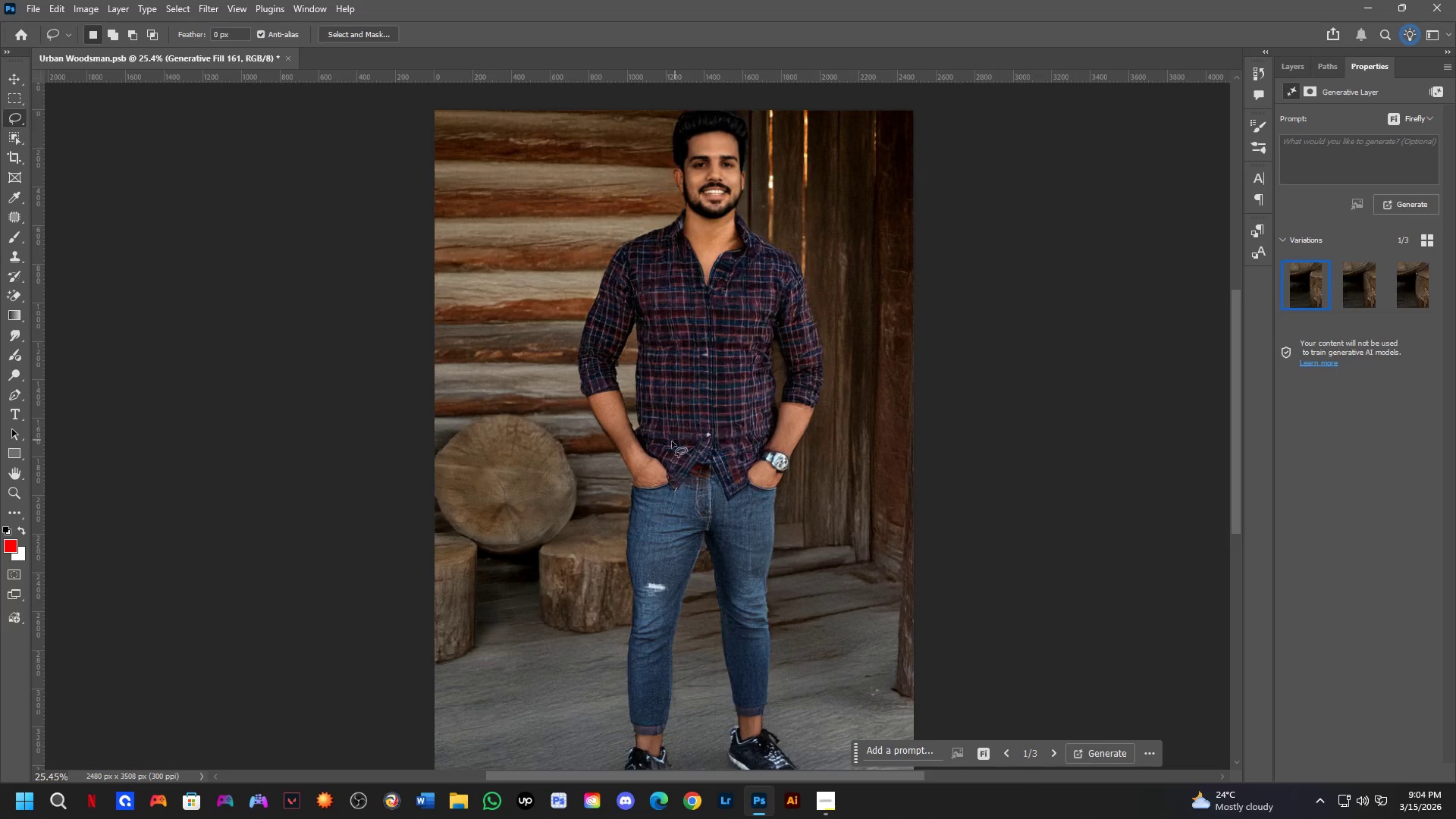 
scroll: coordinate [651, 453], scroll_direction: up, amount: 4.0
 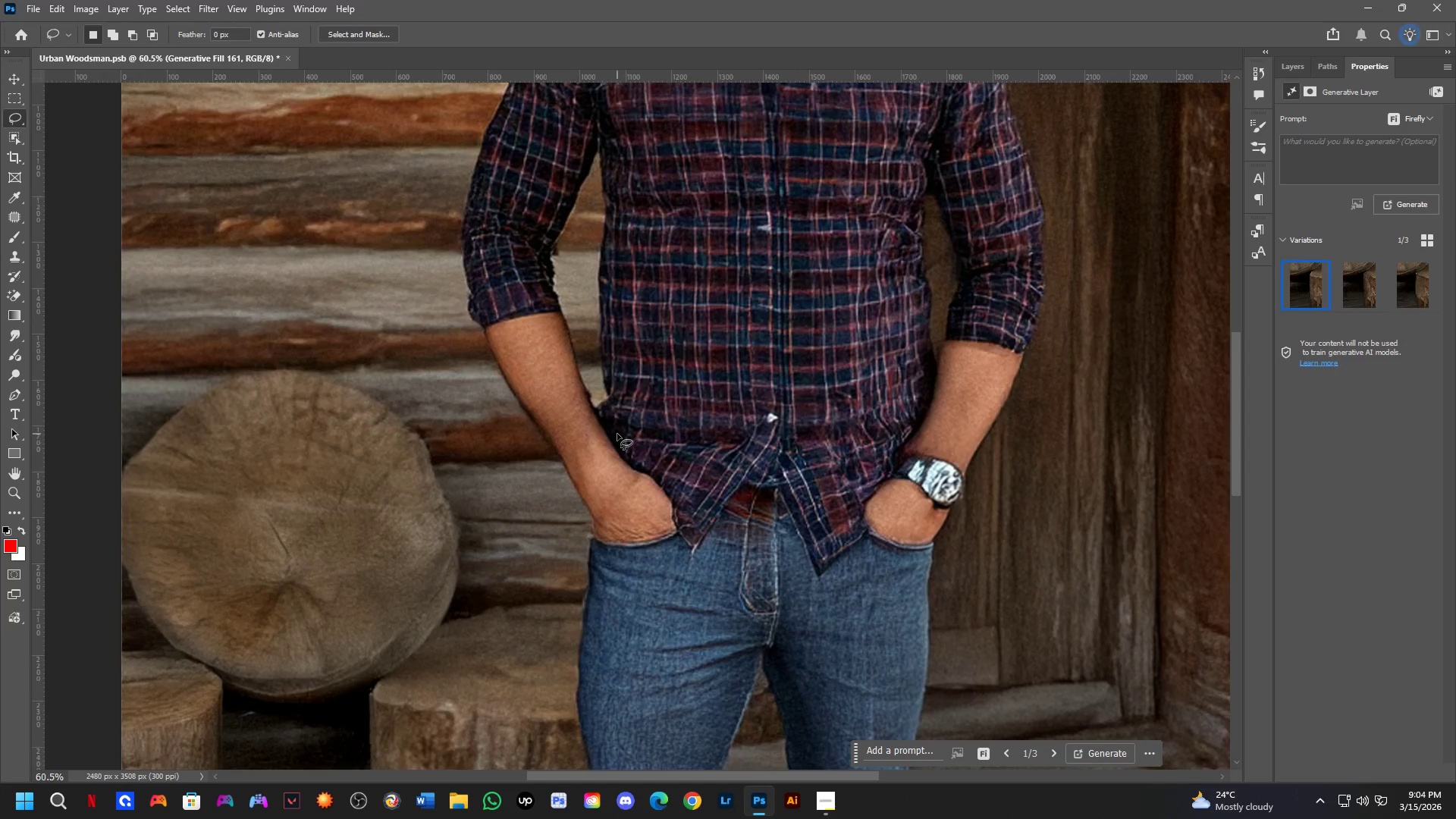 
left_click_drag(start_coordinate=[617, 434], to_coordinate=[669, 458])
 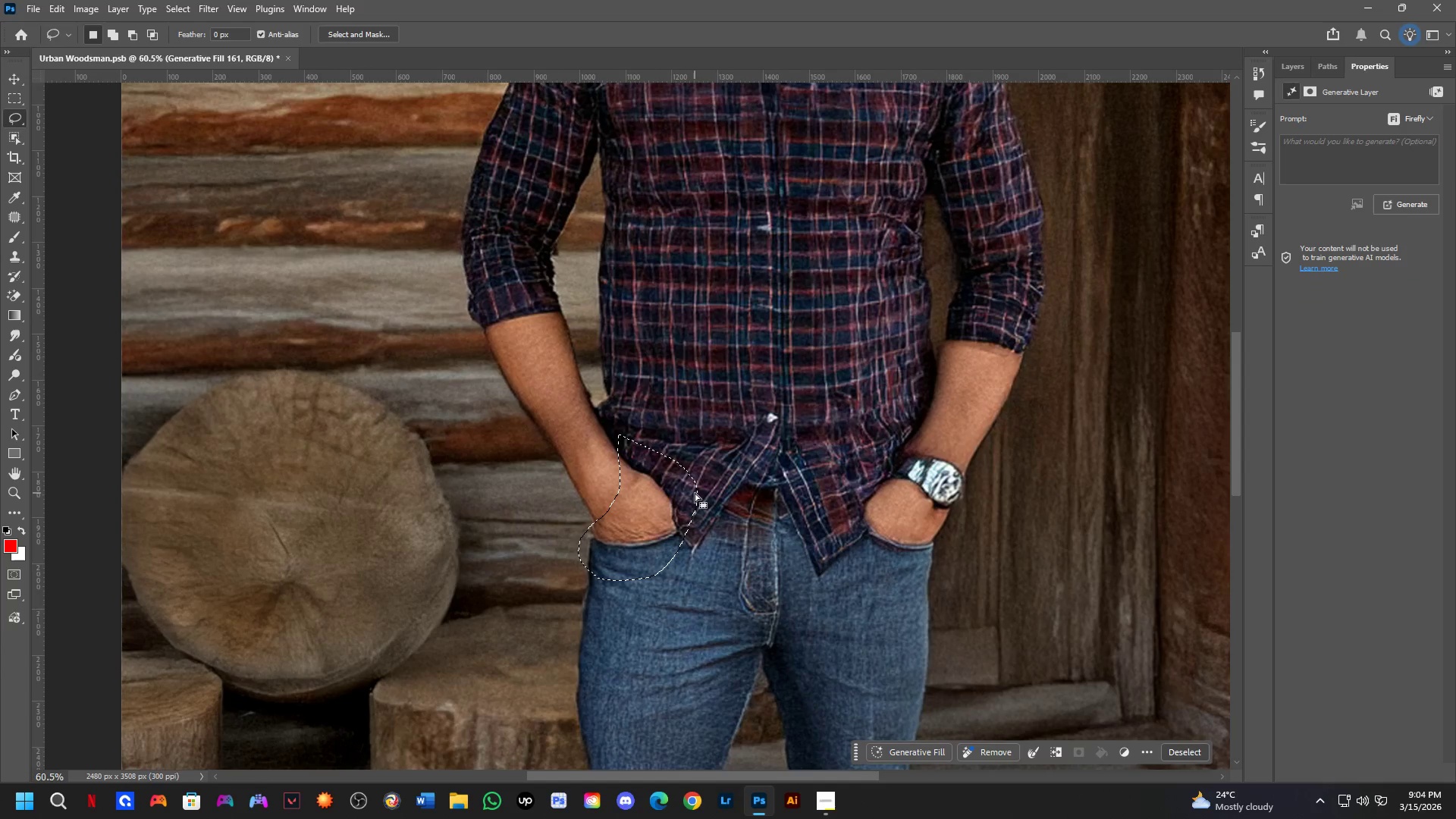 
hold_key(key=Space, duration=0.58)
 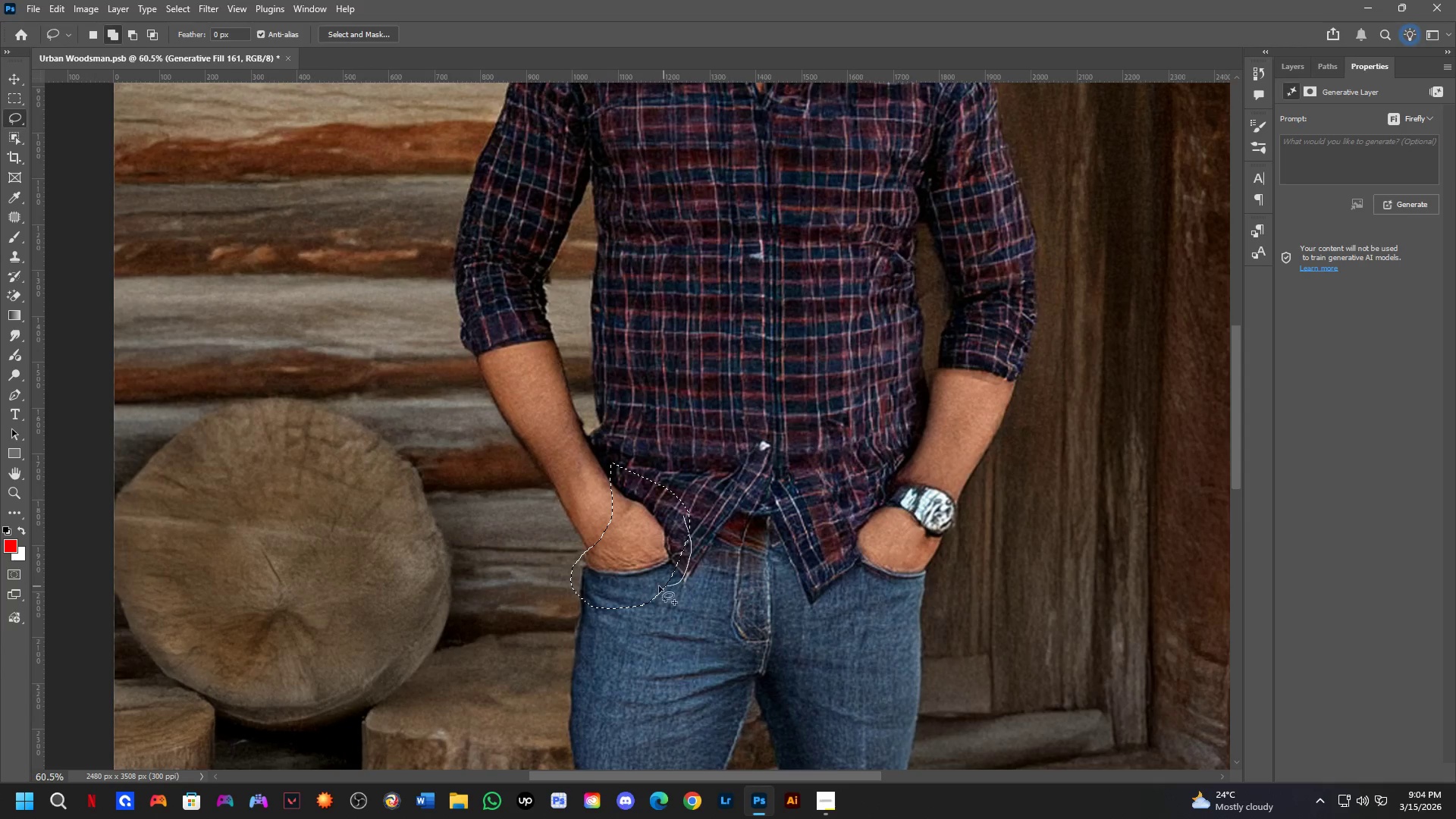 
left_click_drag(start_coordinate=[694, 494], to_coordinate=[686, 522])
 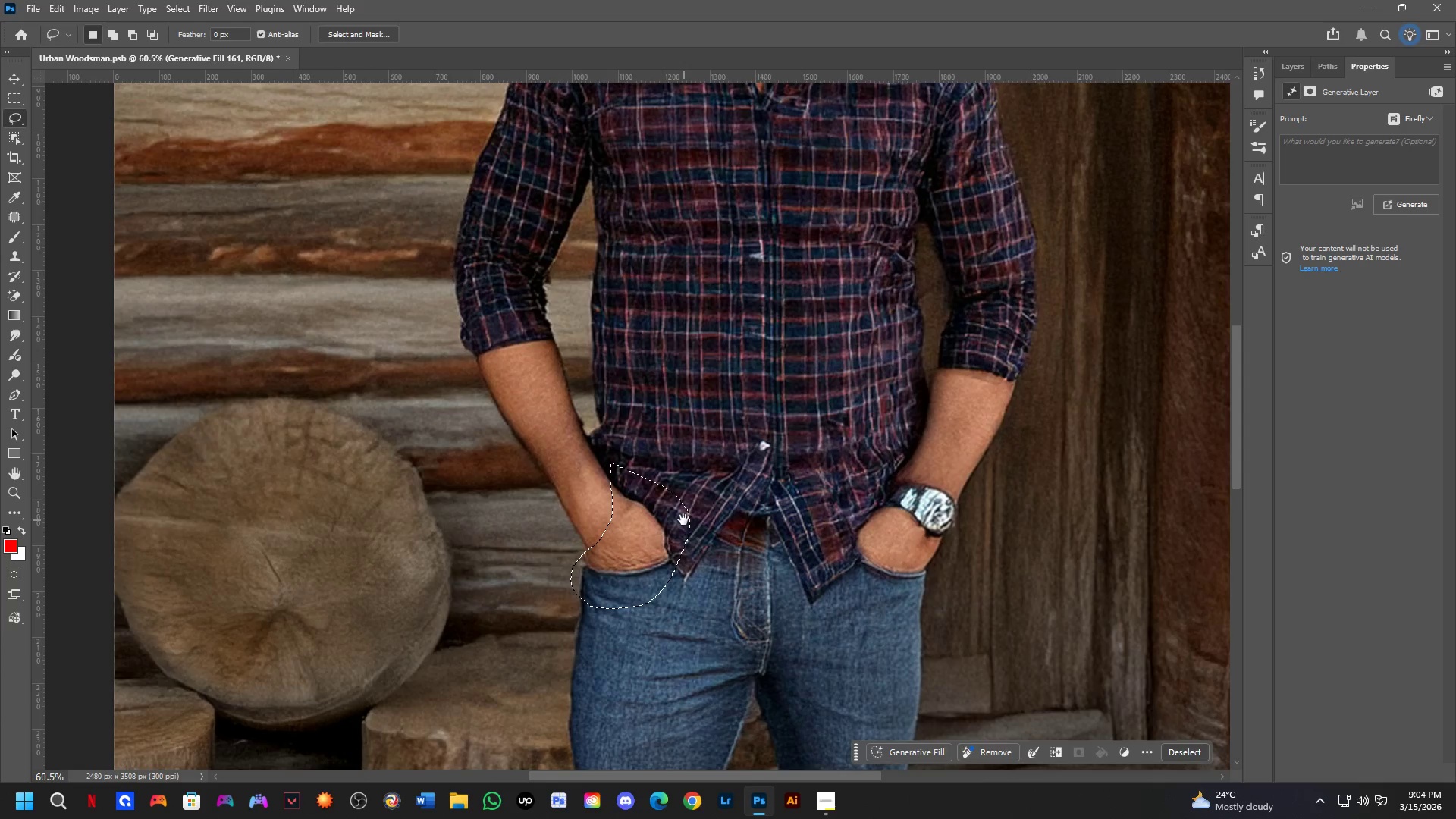 
key(Shift+ShiftLeft)
 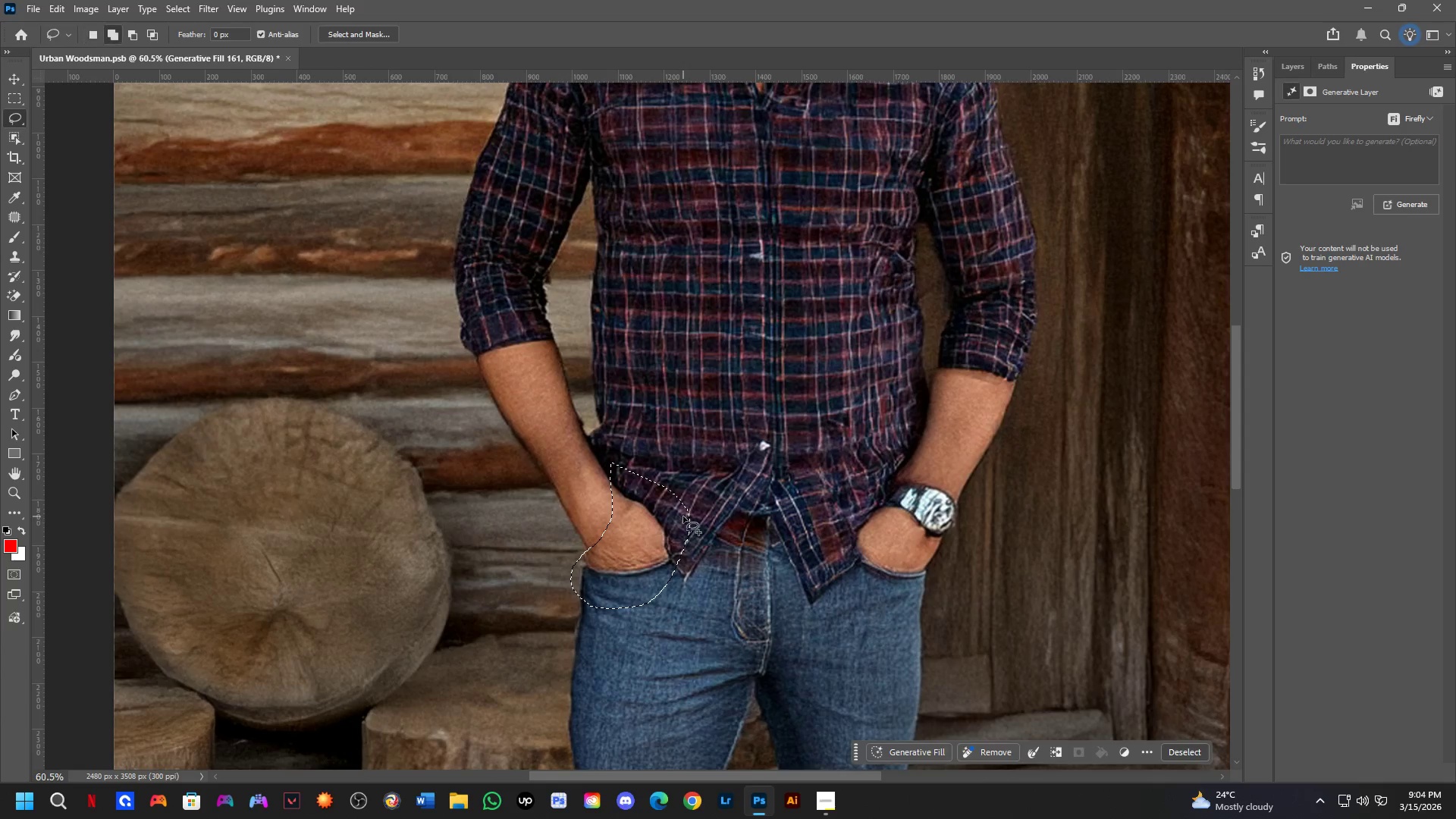 
left_click_drag(start_coordinate=[683, 516], to_coordinate=[643, 573])
 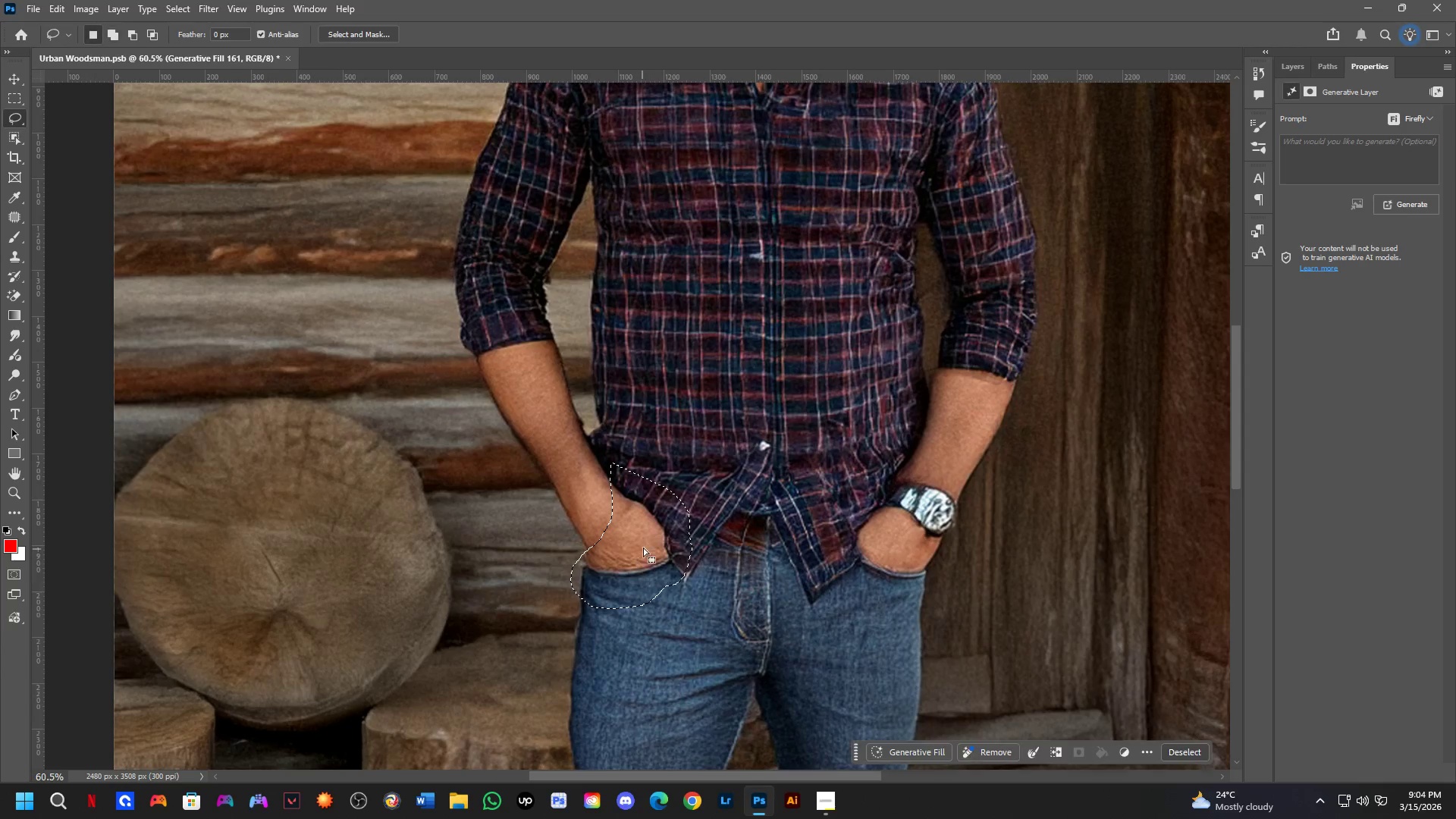 
hold_key(key=Space, duration=0.58)
 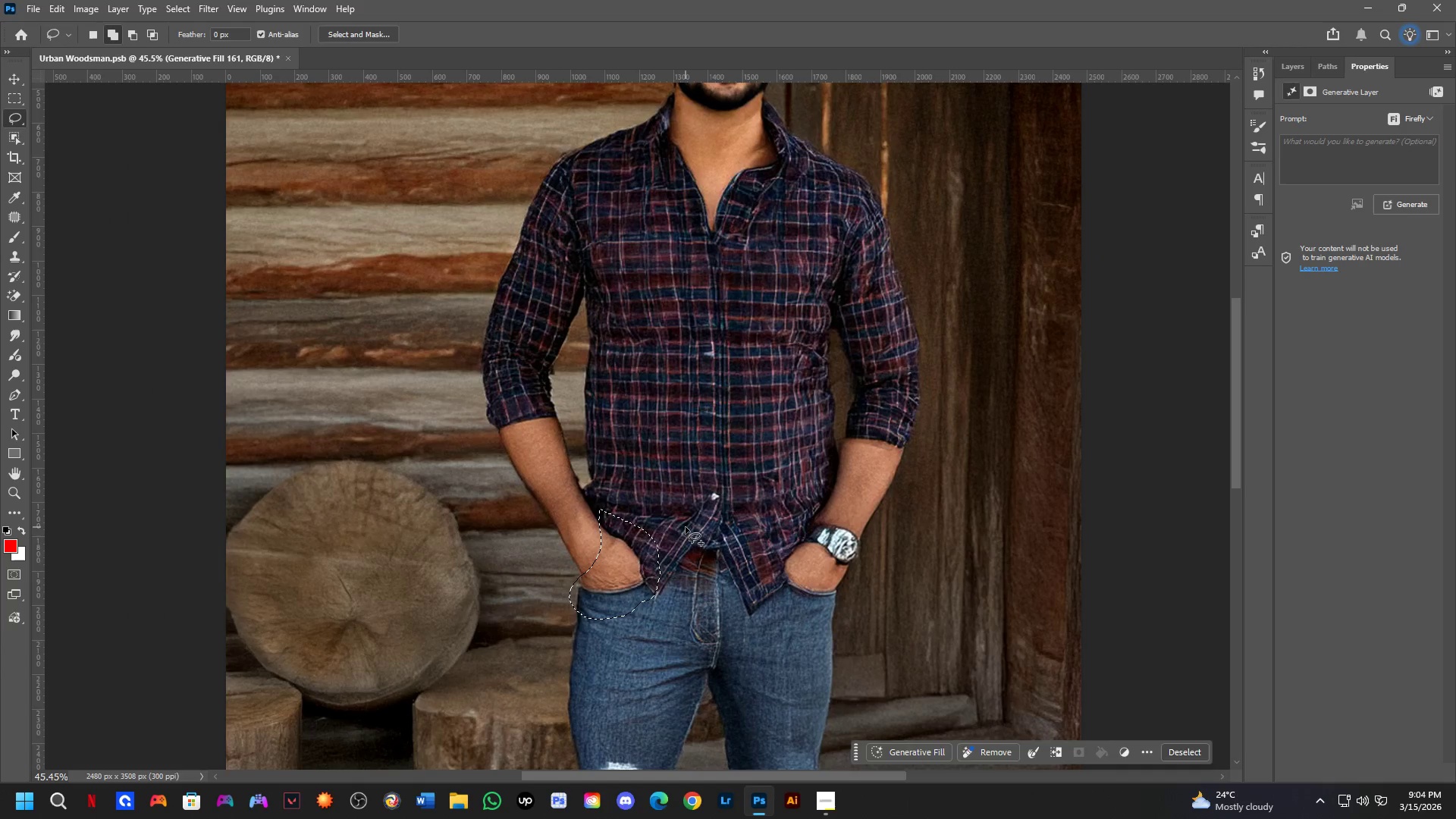 
left_click_drag(start_coordinate=[835, 507], to_coordinate=[814, 534])
 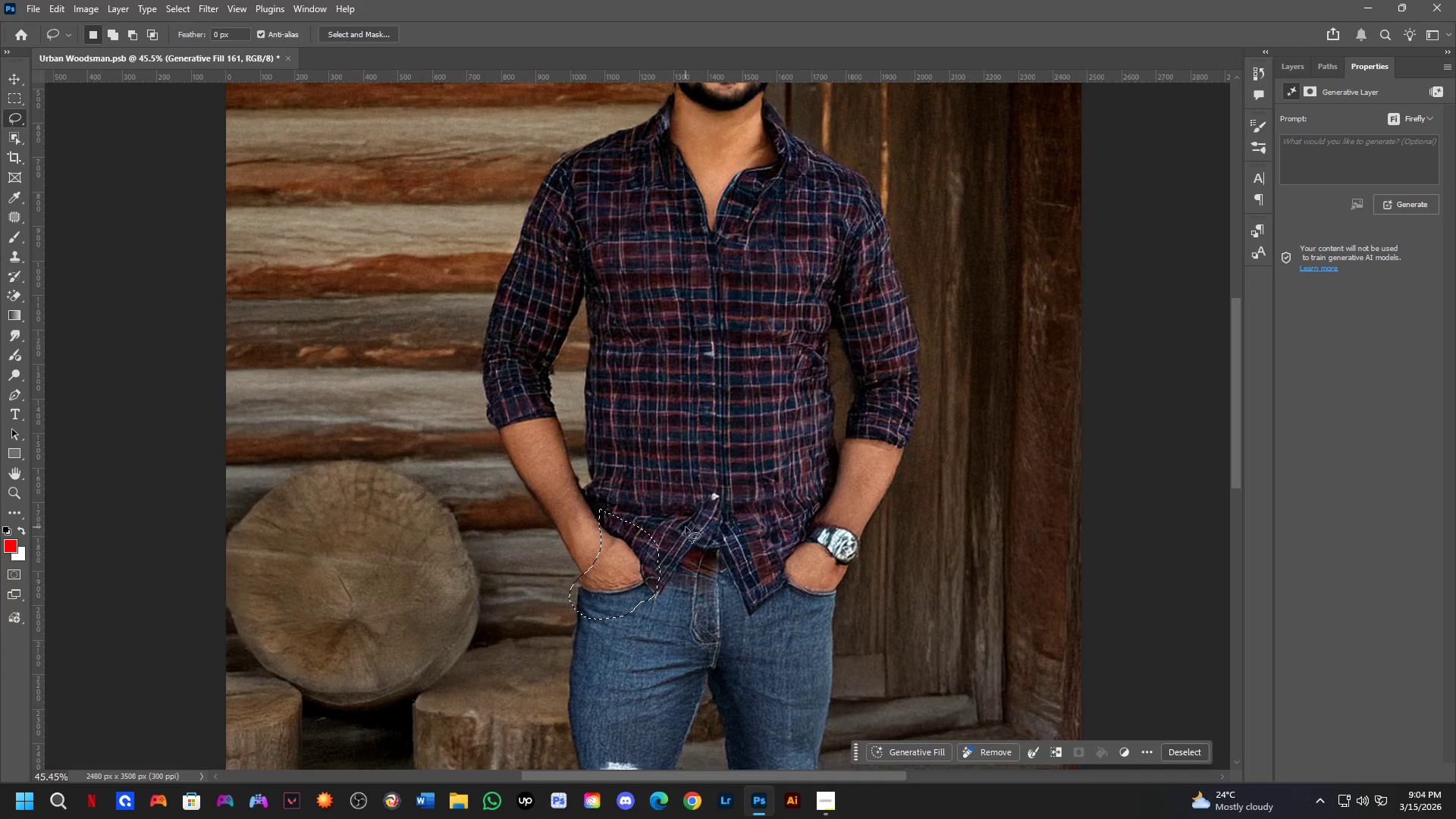 
scroll: coordinate [648, 542], scroll_direction: down, amount: 3.0
 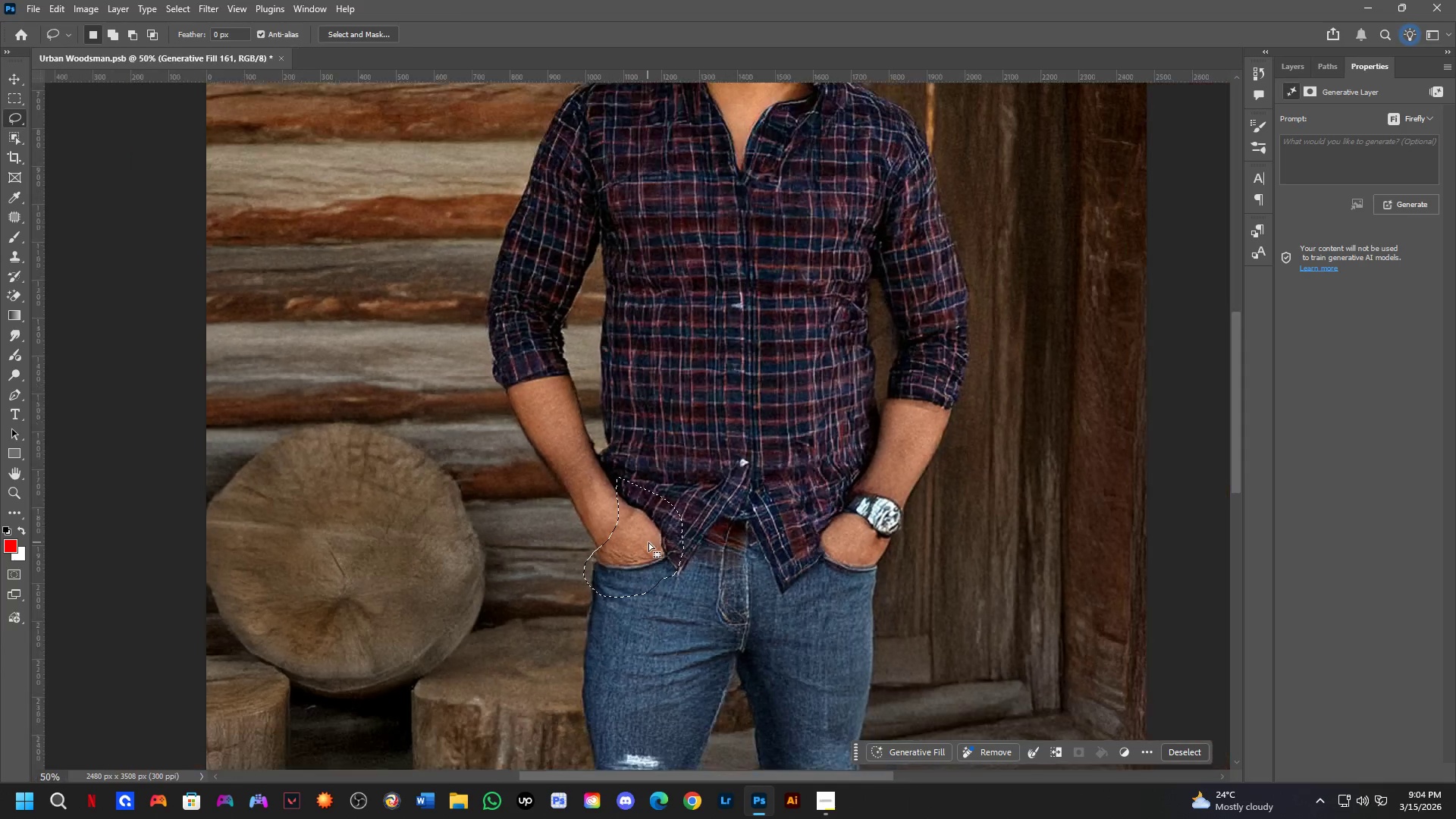 
key(Shift+ShiftLeft)
 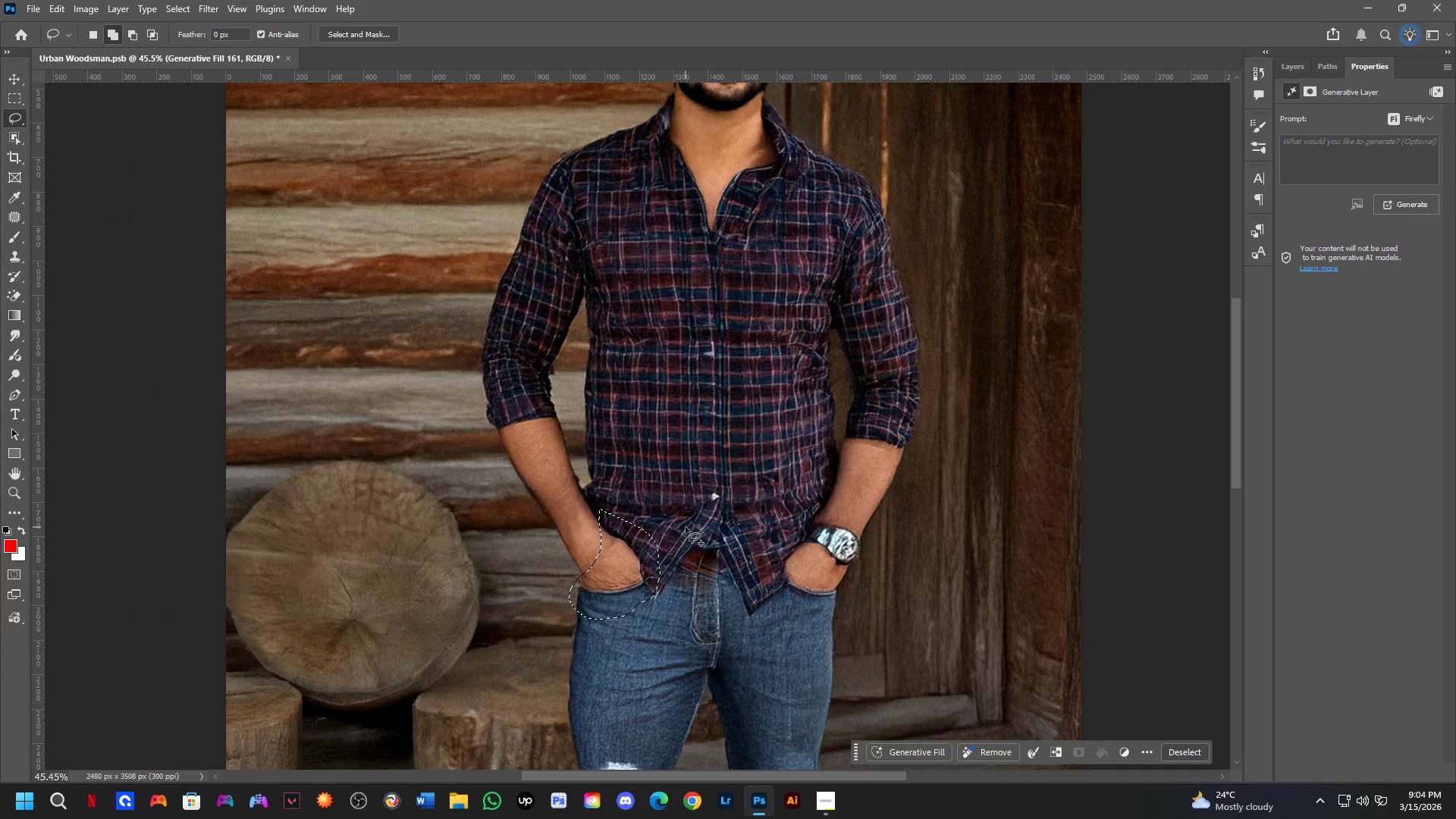 
left_click_drag(start_coordinate=[684, 527], to_coordinate=[687, 605])
 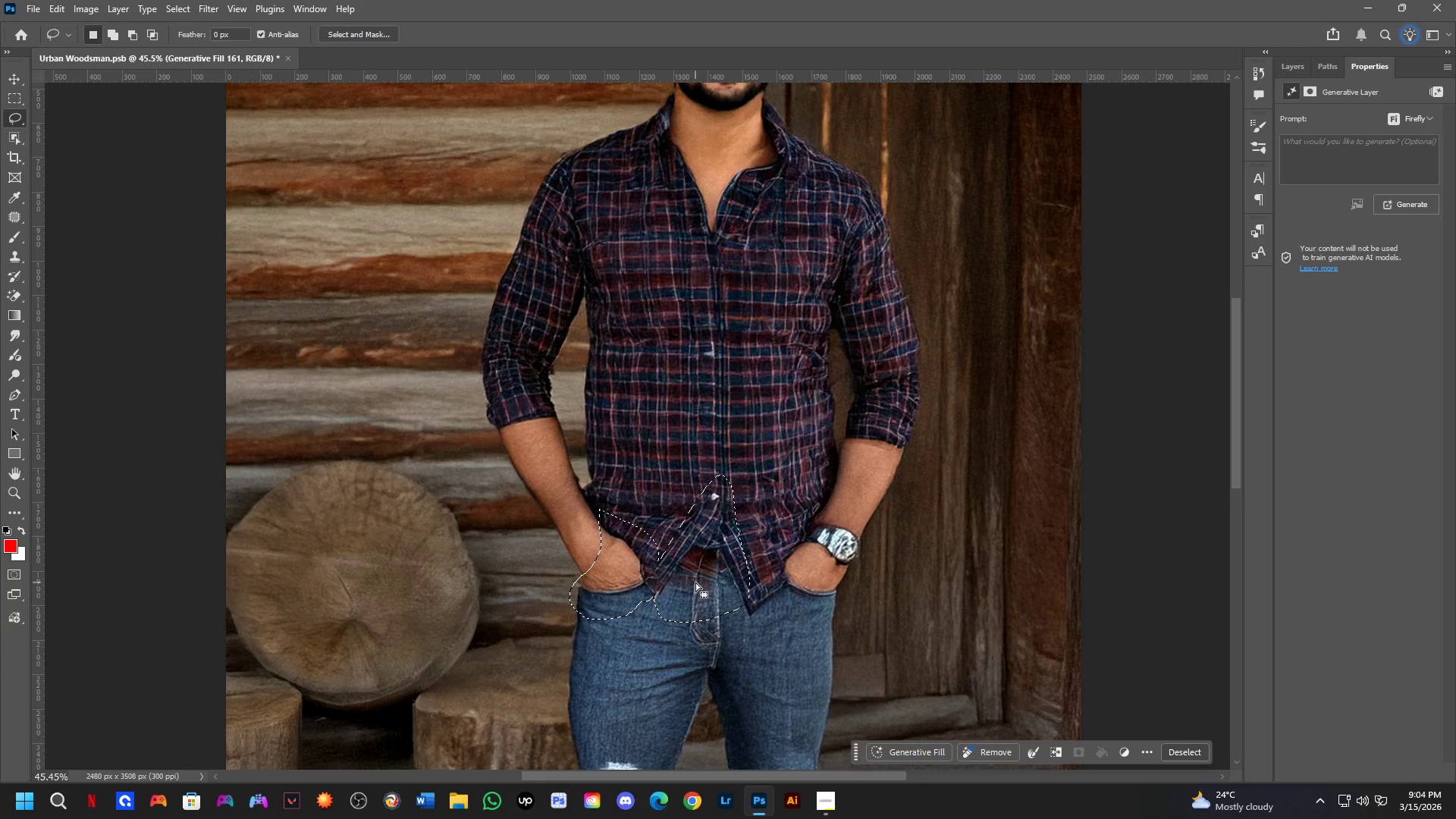 
hold_key(key=Space, duration=0.58)
 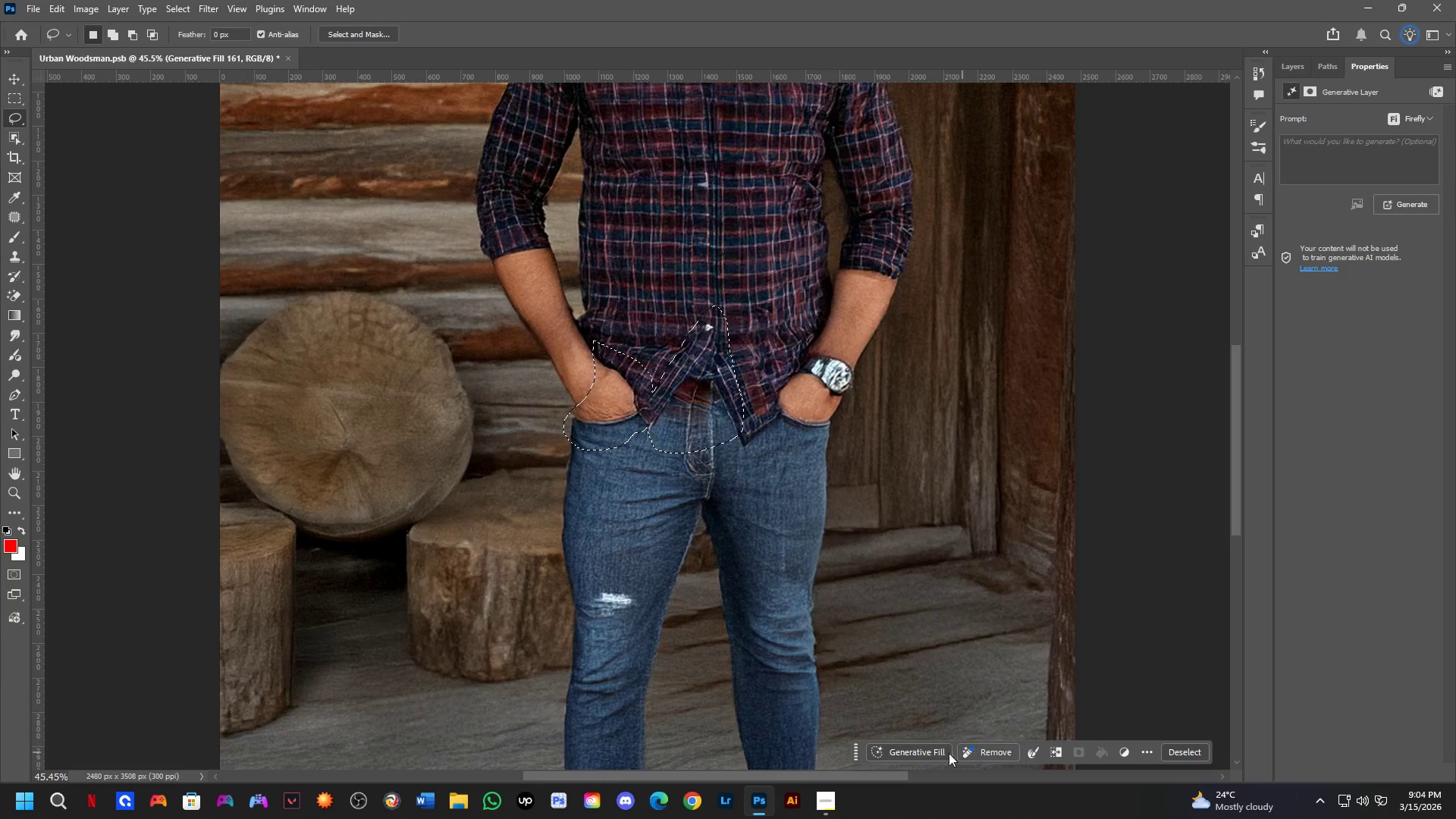 
left_click_drag(start_coordinate=[715, 608], to_coordinate=[709, 439])
 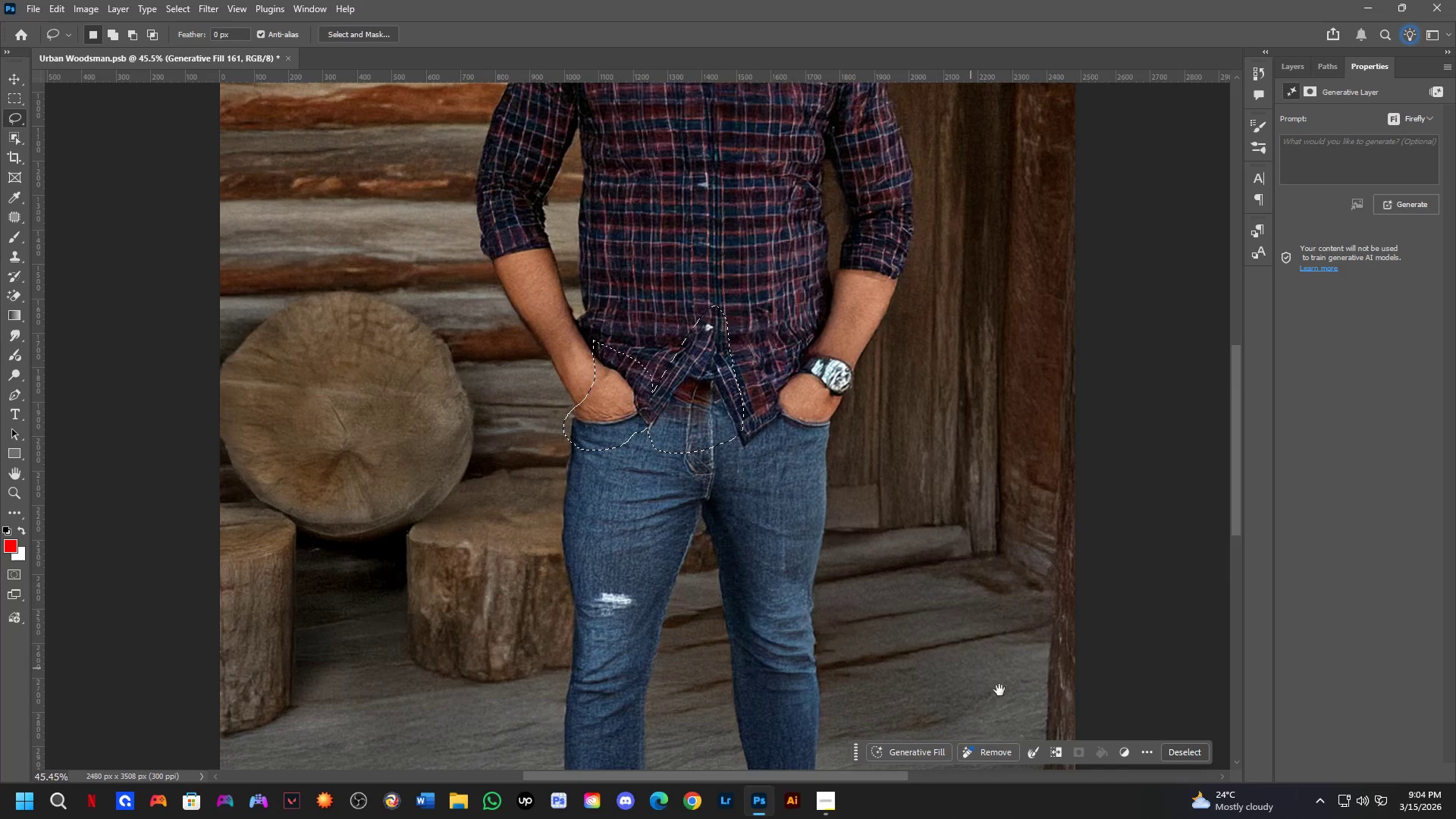 
left_click([931, 753])
 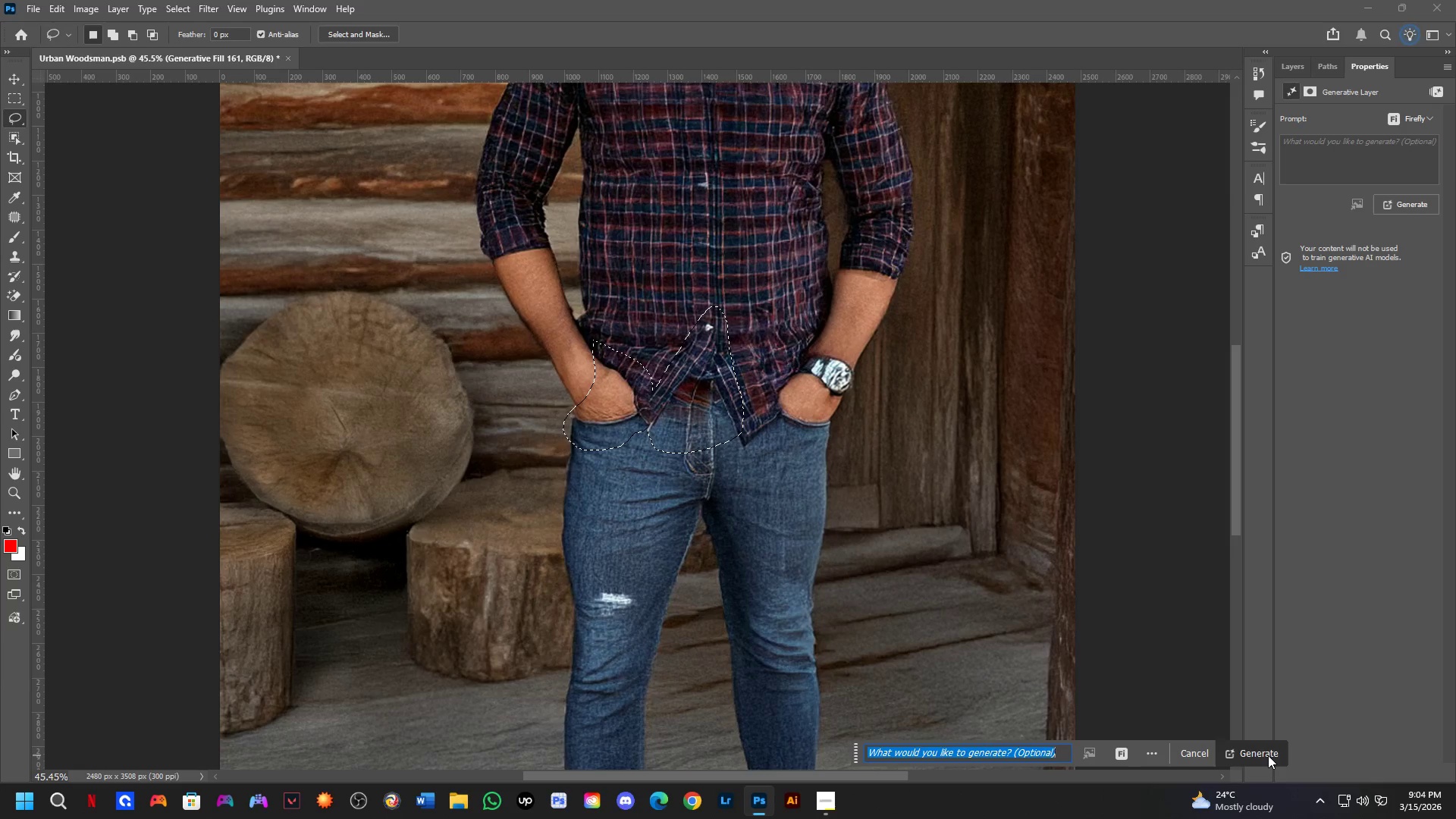 
left_click([1268, 754])
 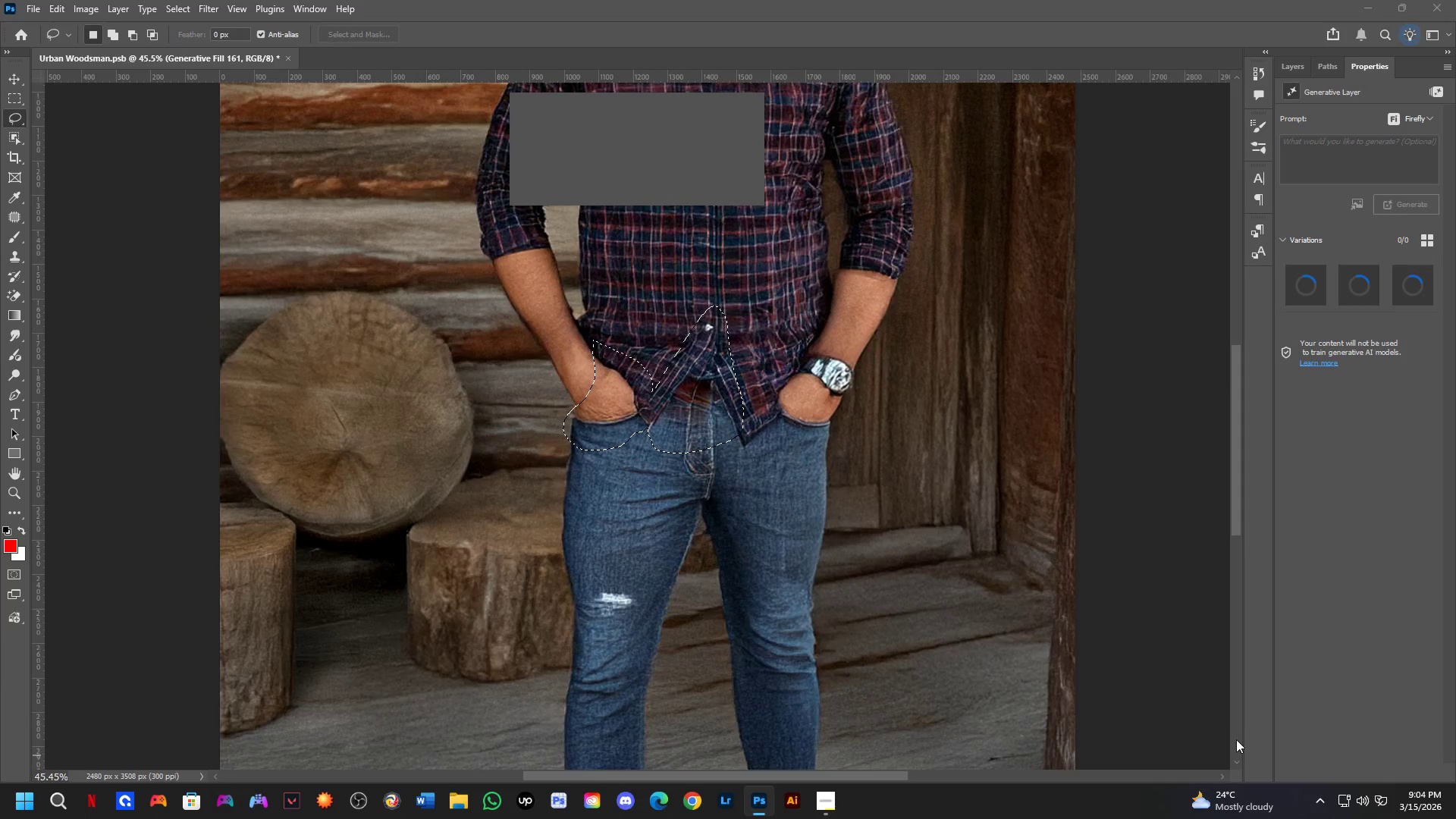 
key(Shift+ShiftLeft)
 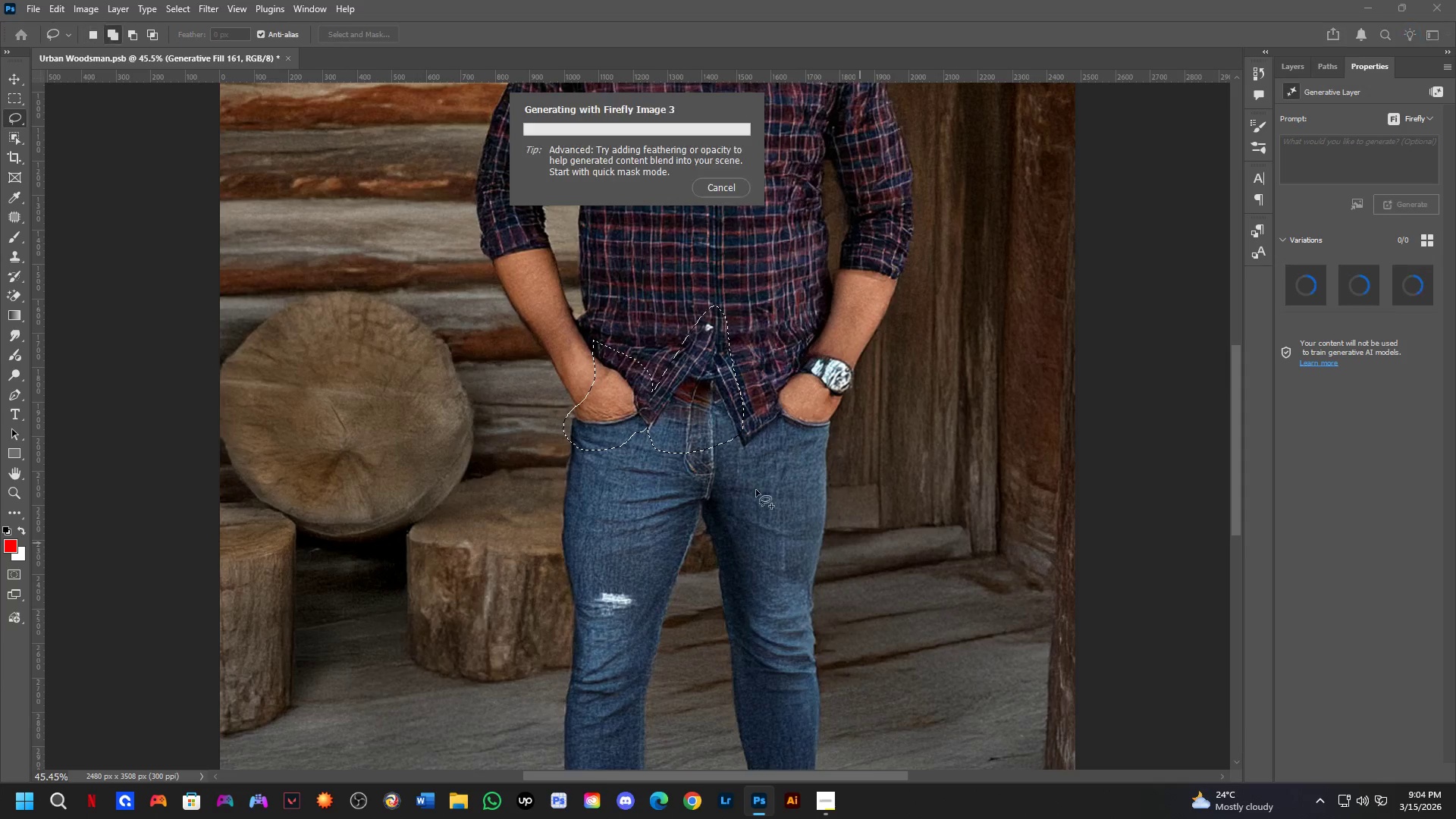 
hold_key(key=ShiftLeft, duration=1.38)
 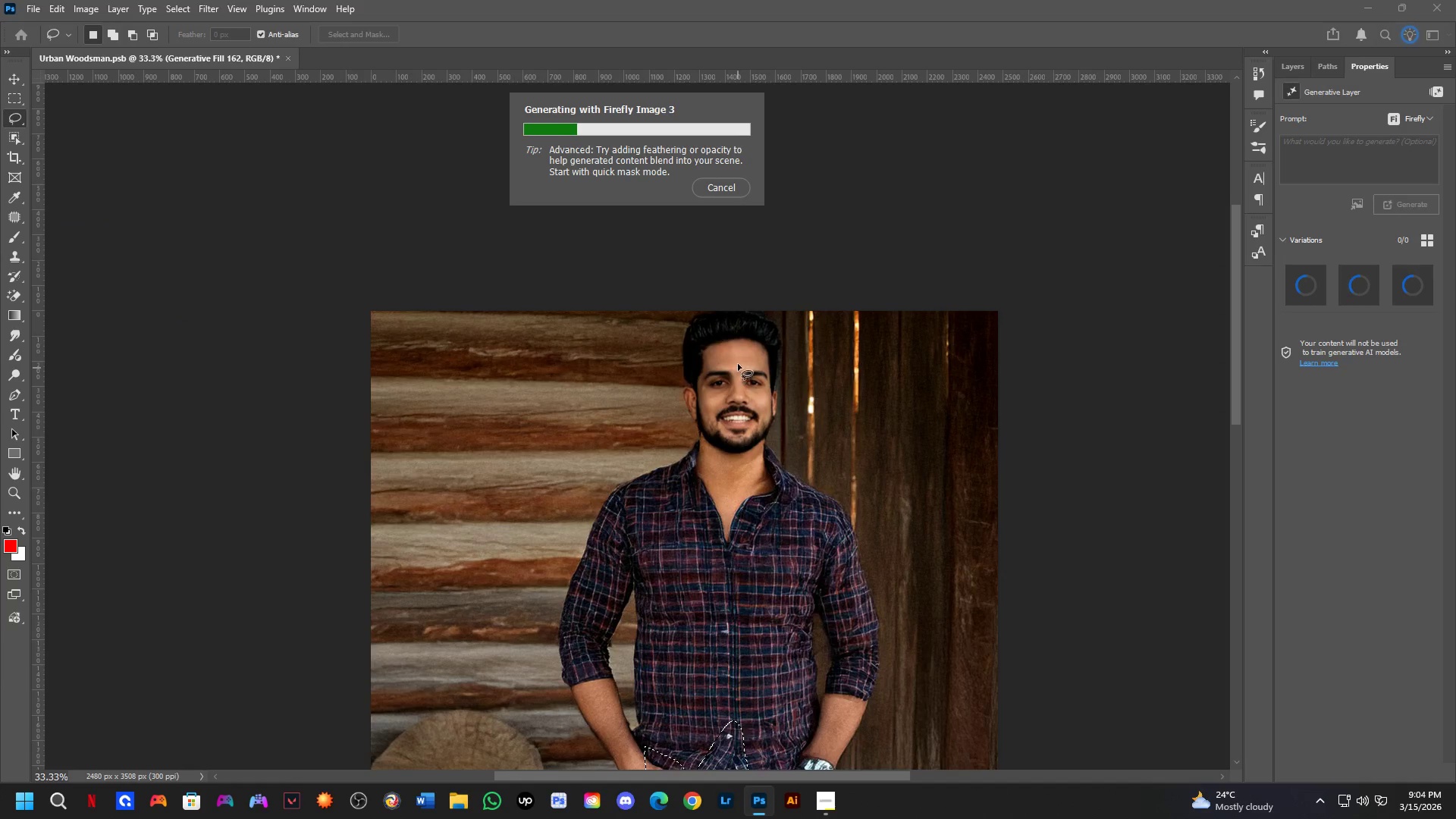 
scroll: coordinate [756, 490], scroll_direction: down, amount: 4.0
 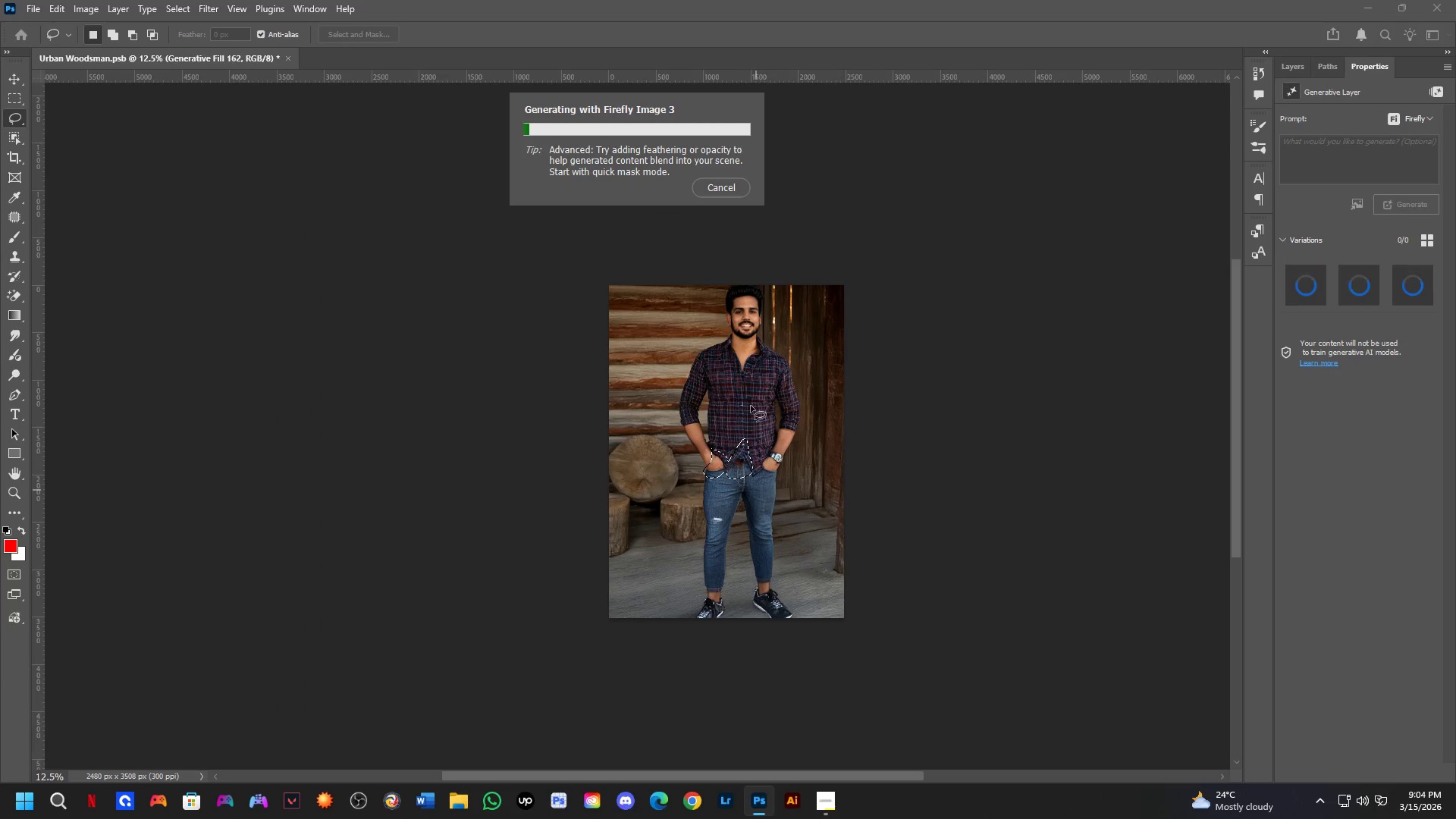 
scroll: coordinate [738, 368], scroll_direction: up, amount: 3.0
 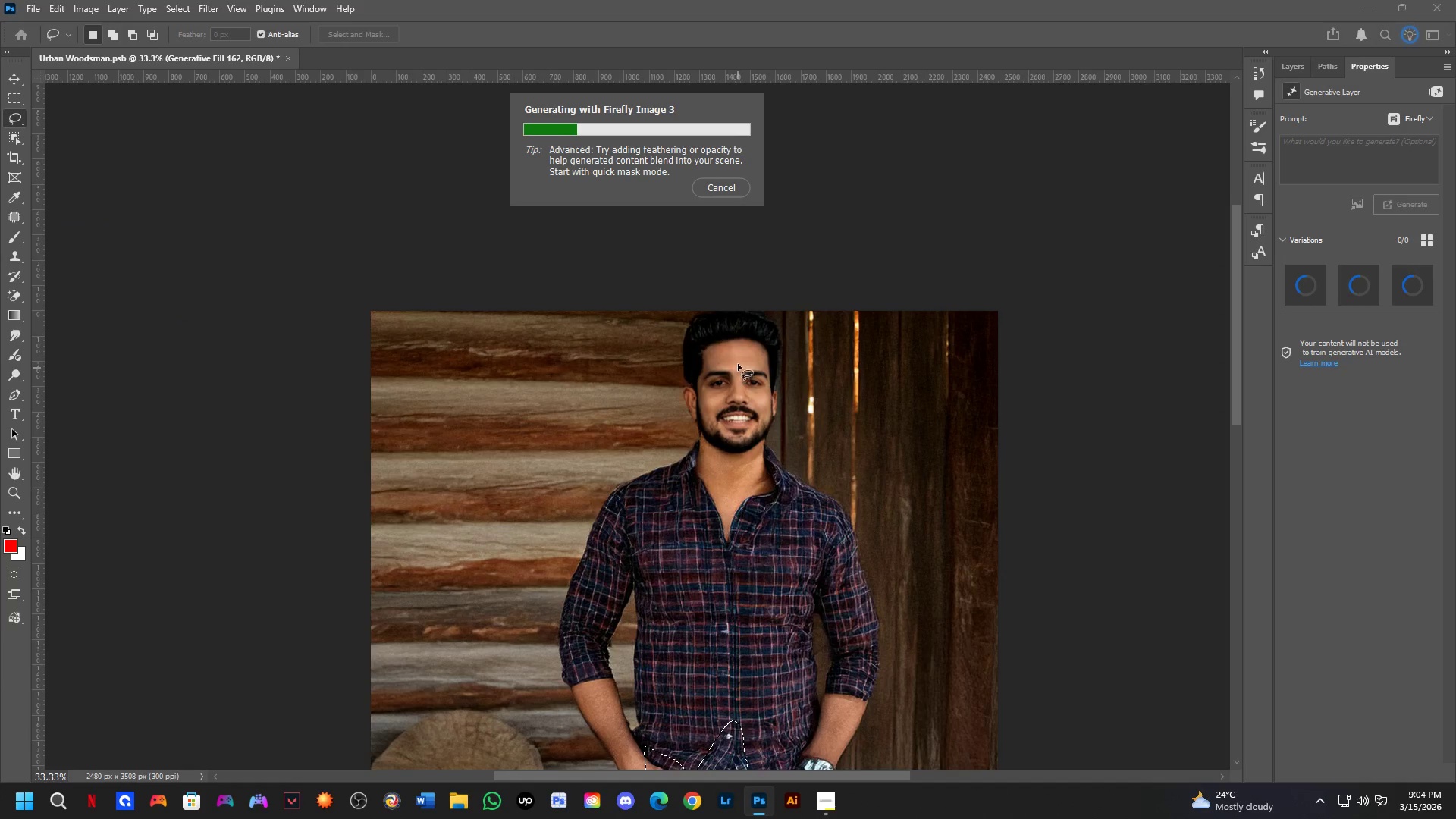 
key(Shift+ShiftLeft)
 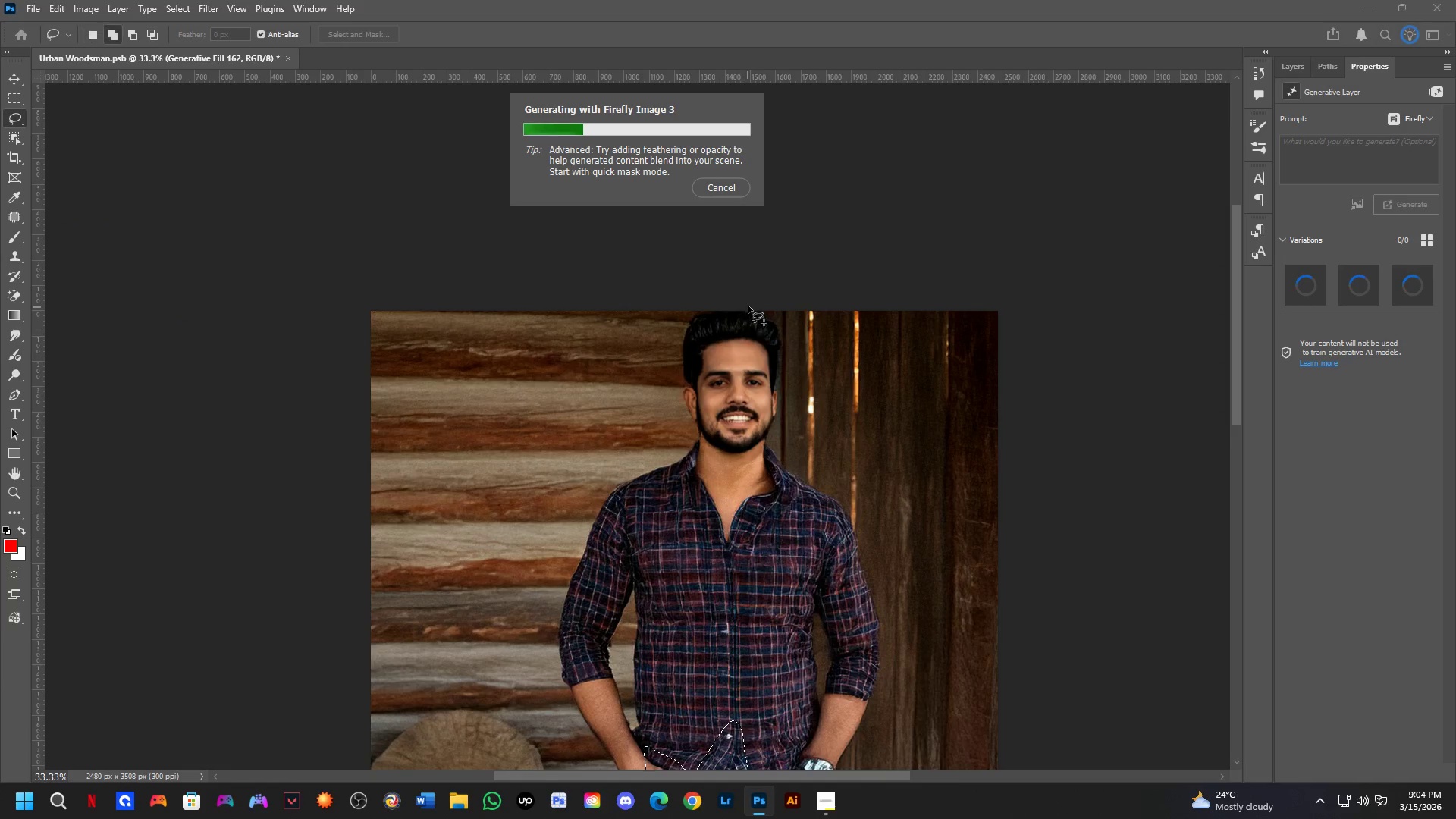 
scroll: coordinate [749, 302], scroll_direction: down, amount: 1.0
 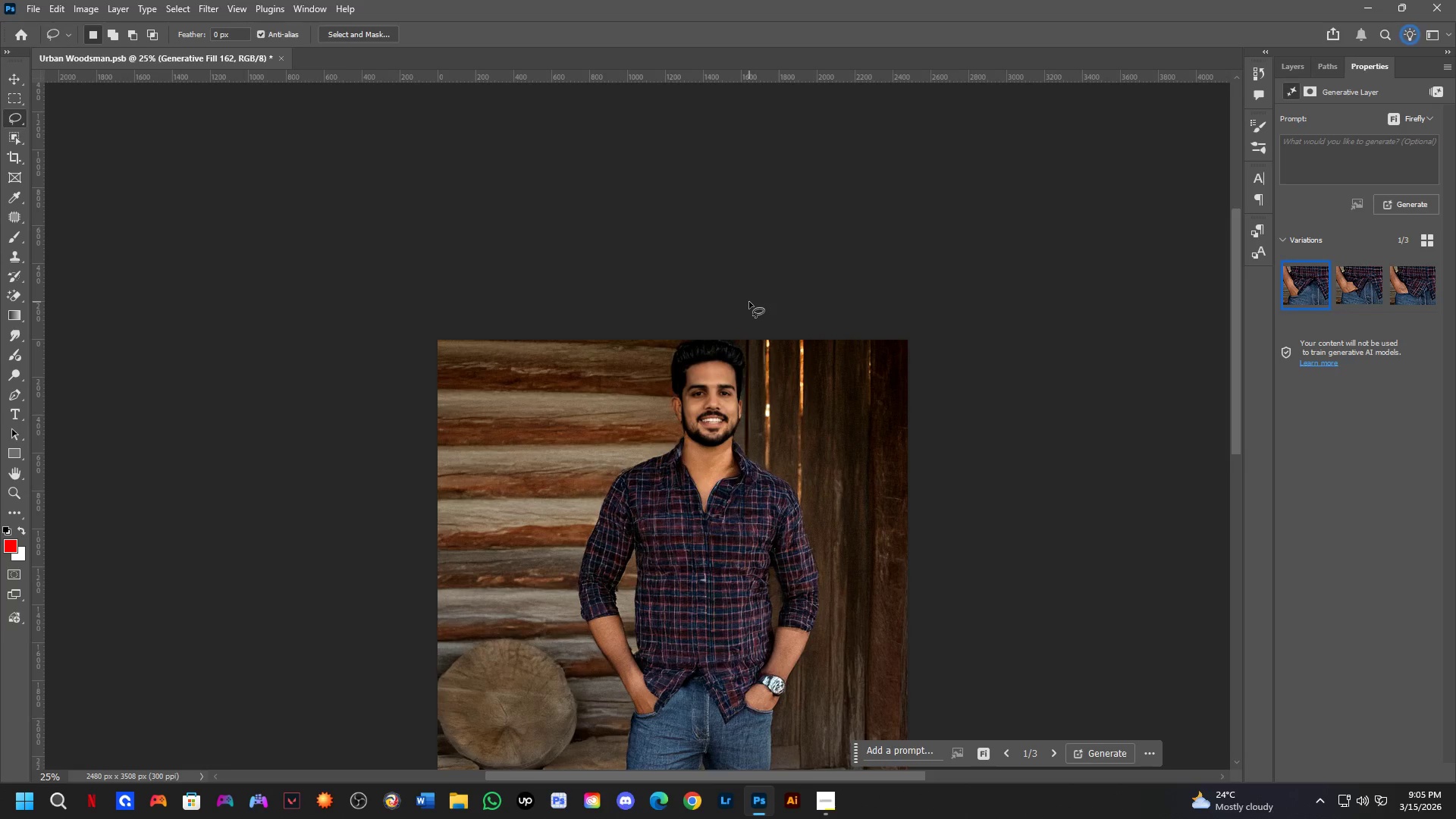 
wait(53.68)
 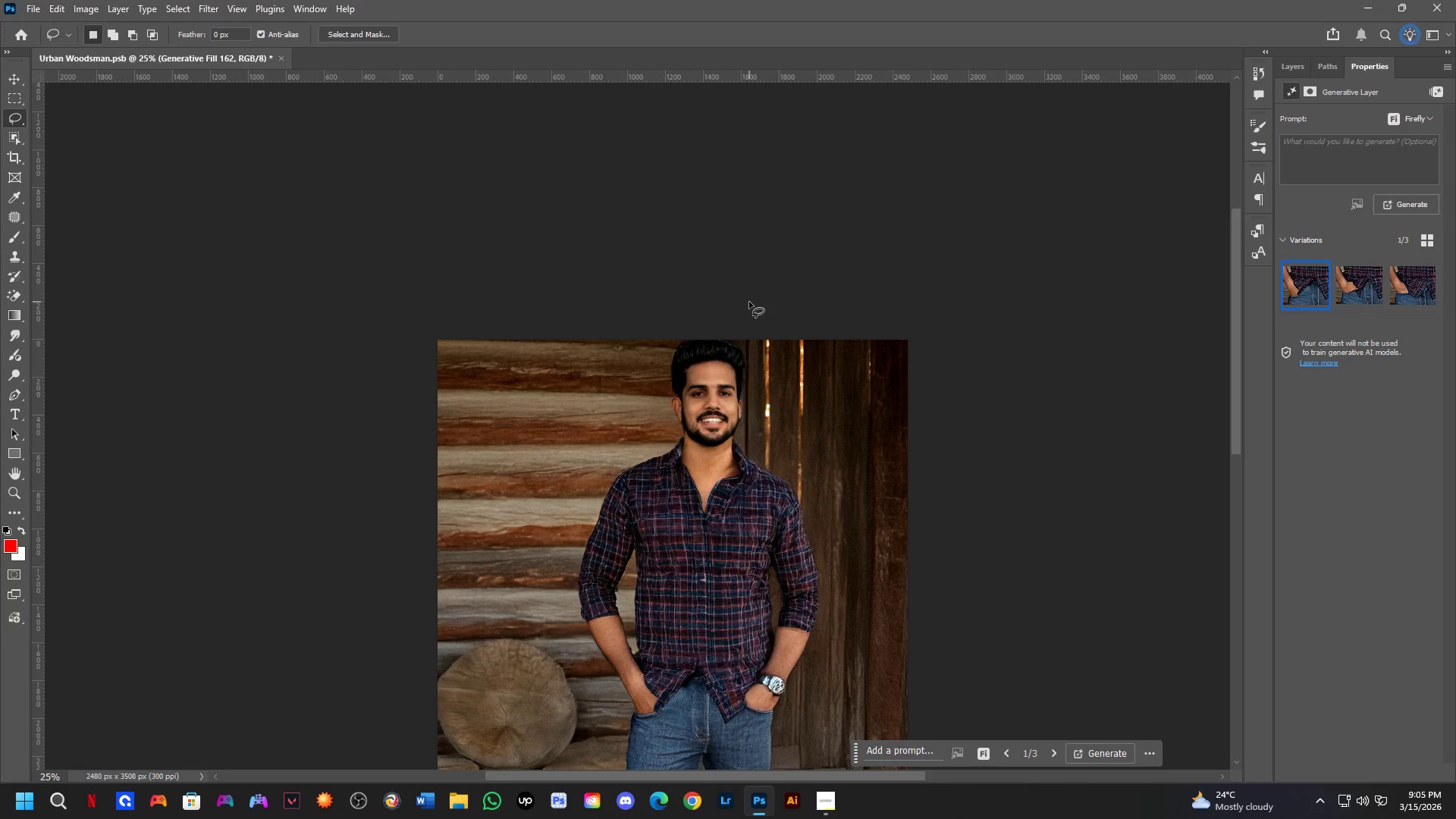 
hold_key(key=Space, duration=0.83)
 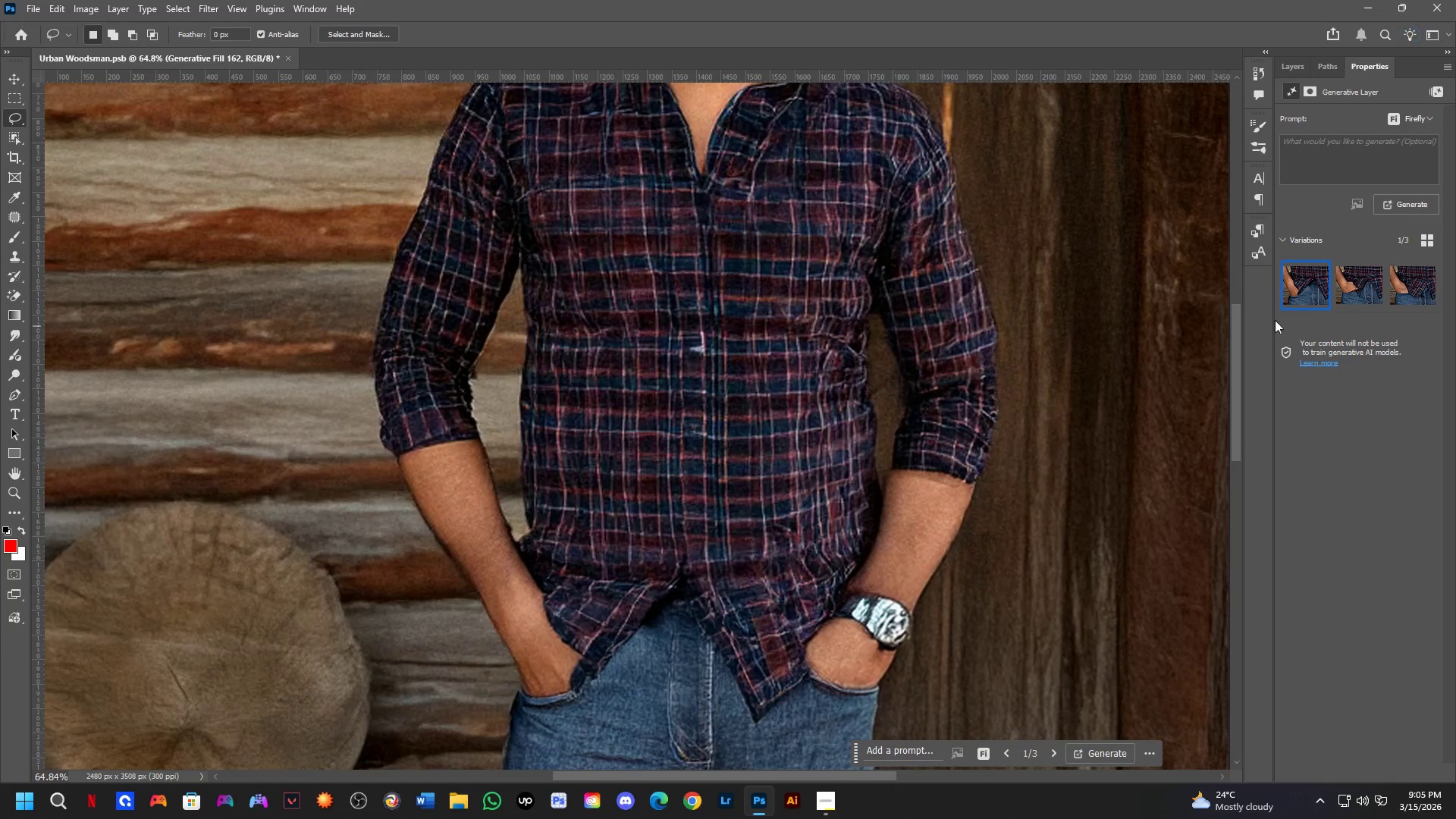 
left_click_drag(start_coordinate=[701, 629], to_coordinate=[682, 500])
 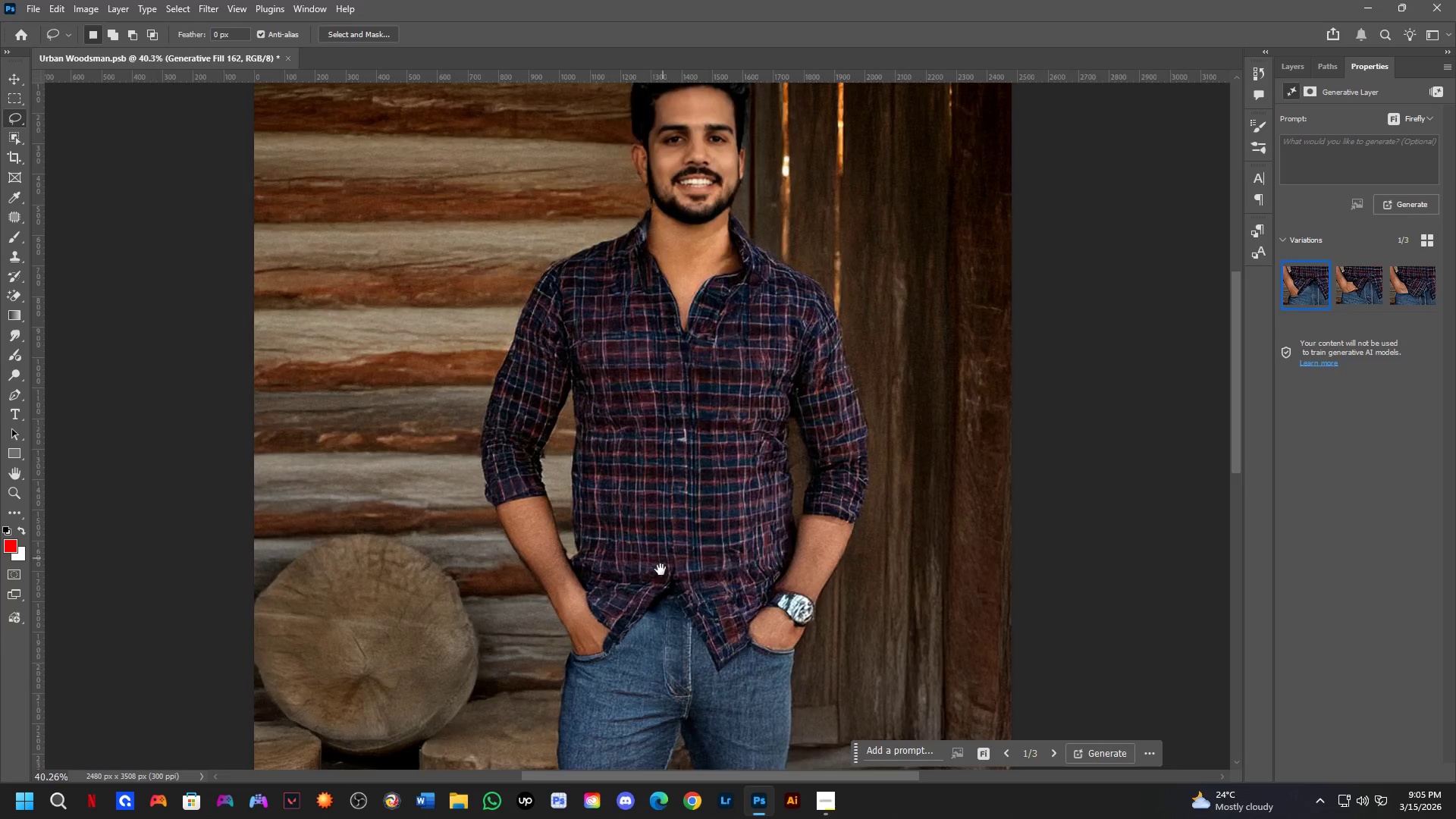 
scroll: coordinate [657, 588], scroll_direction: up, amount: 10.0
 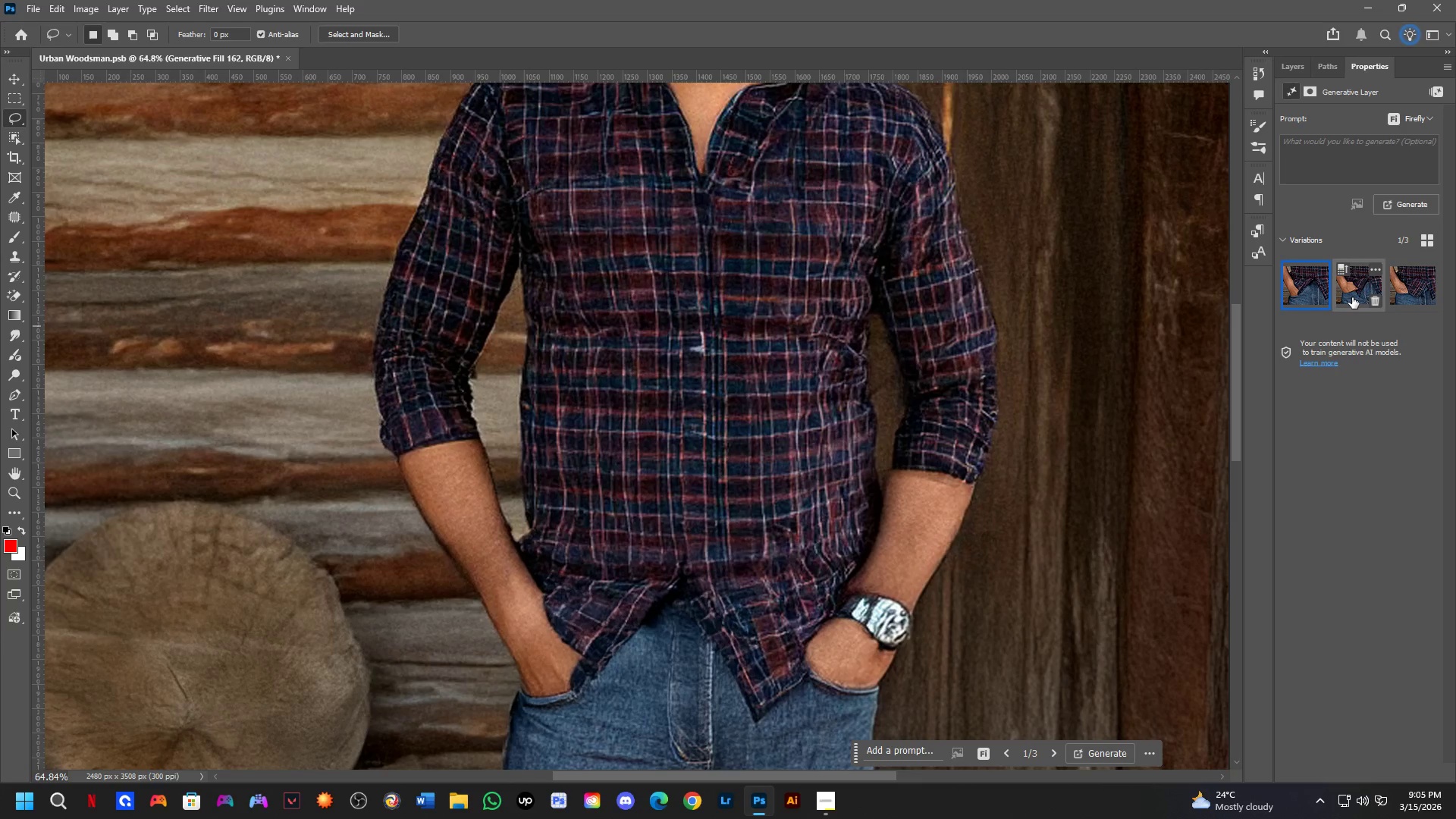 
left_click([1353, 297])
 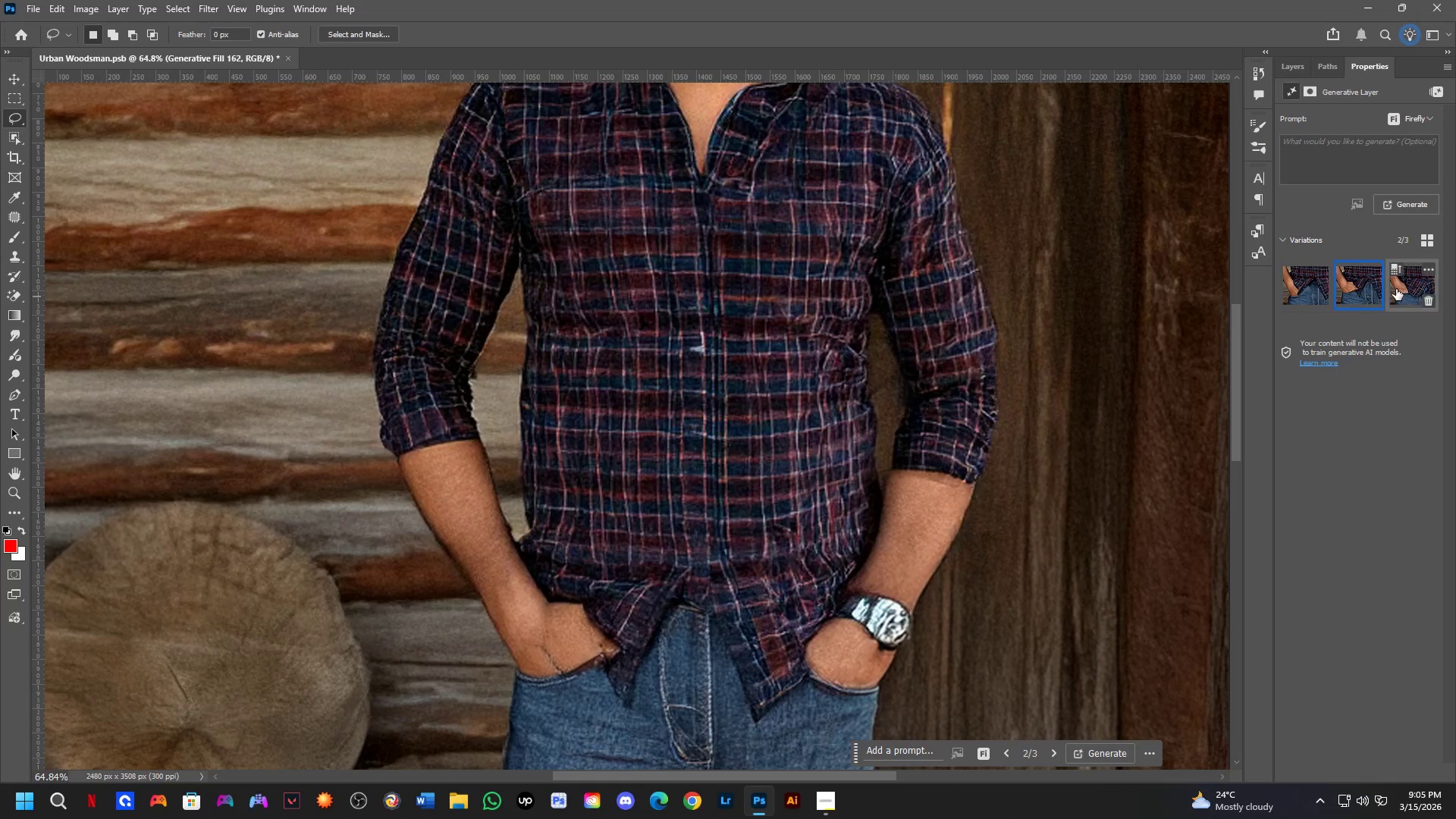 
left_click([1397, 289])
 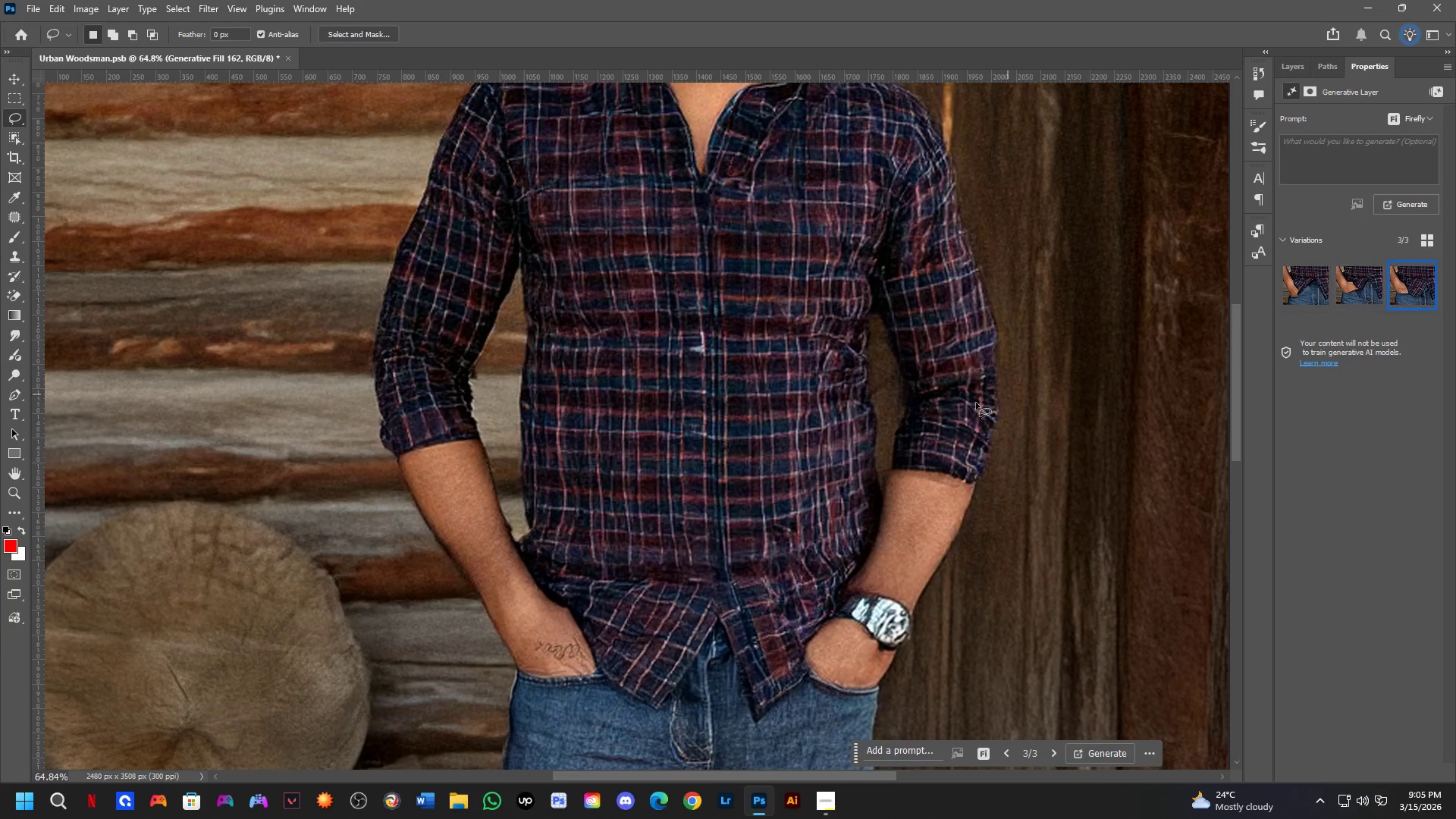 
scroll: coordinate [849, 437], scroll_direction: down, amount: 5.0
 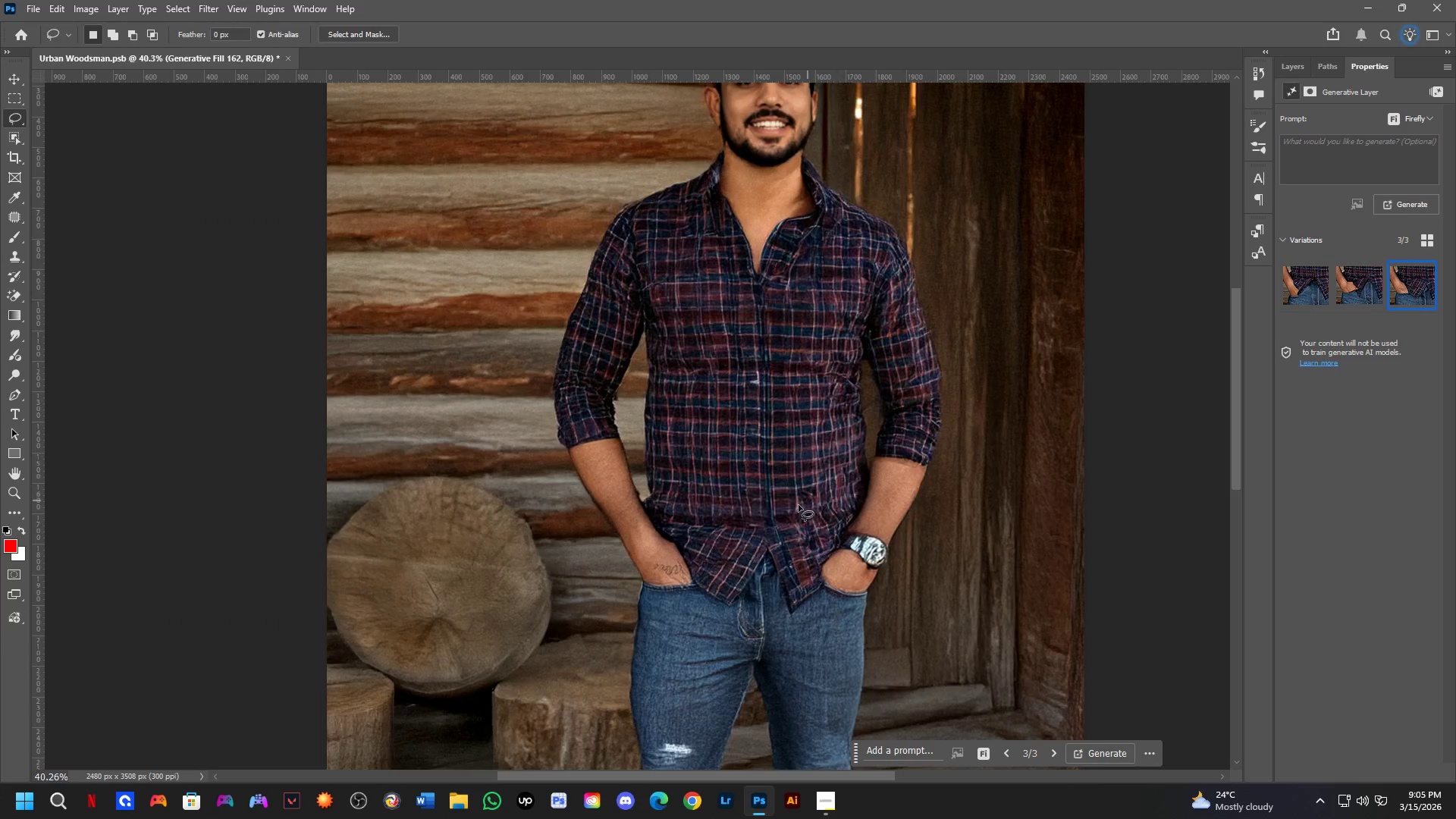 
scroll: coordinate [703, 549], scroll_direction: up, amount: 4.0
 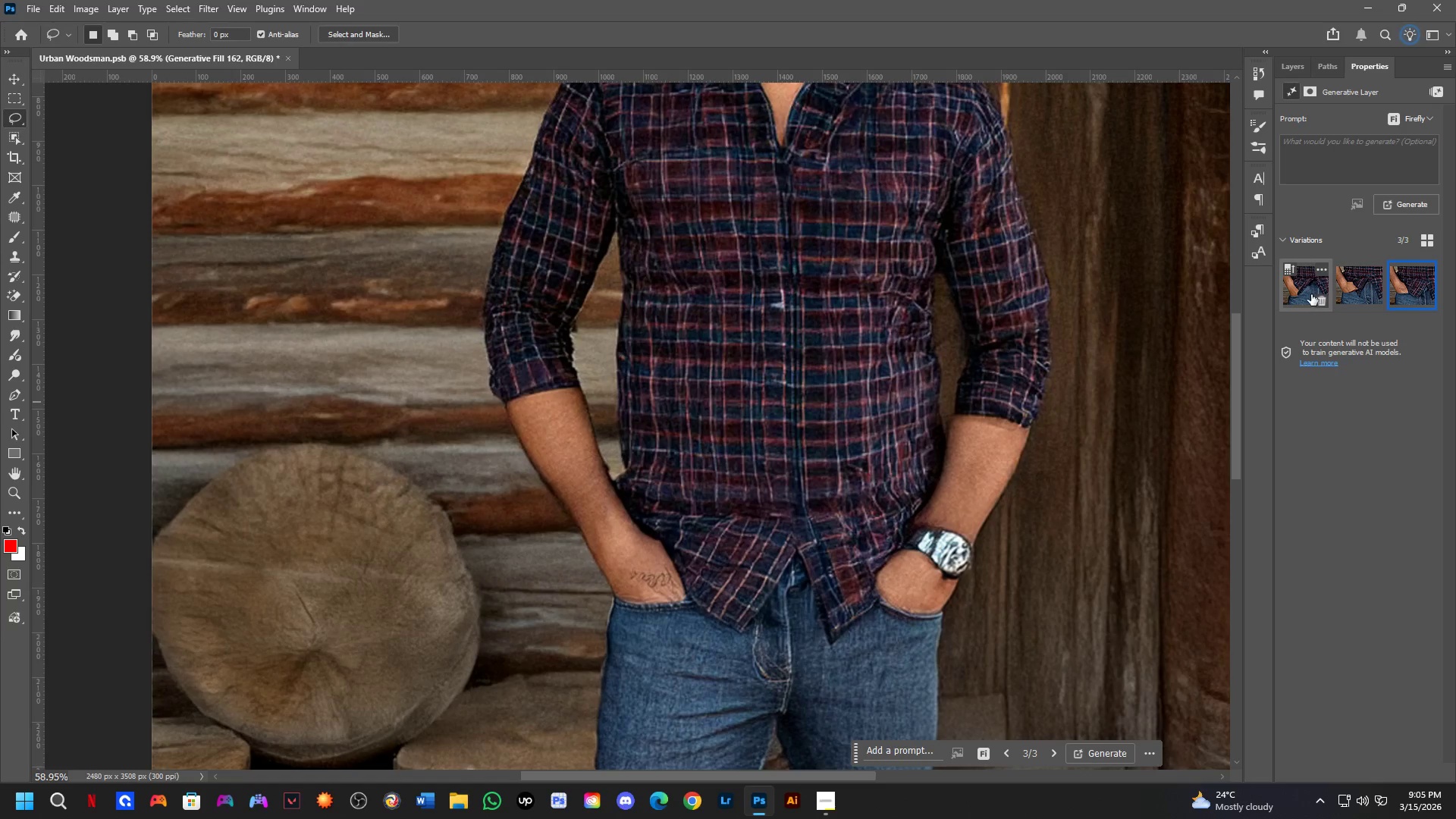 
left_click([1302, 290])
 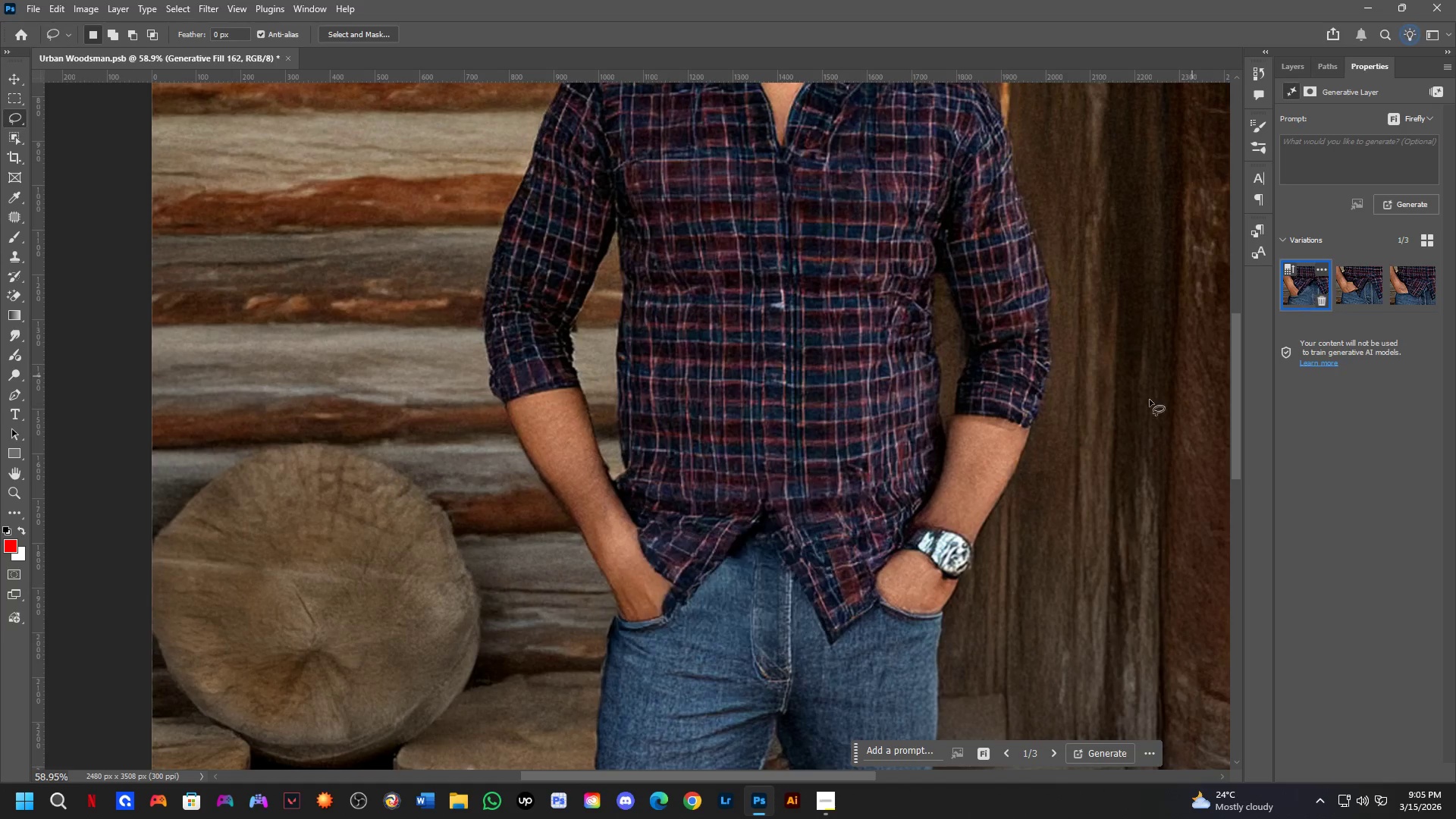 
hold_key(key=Space, duration=0.53)
 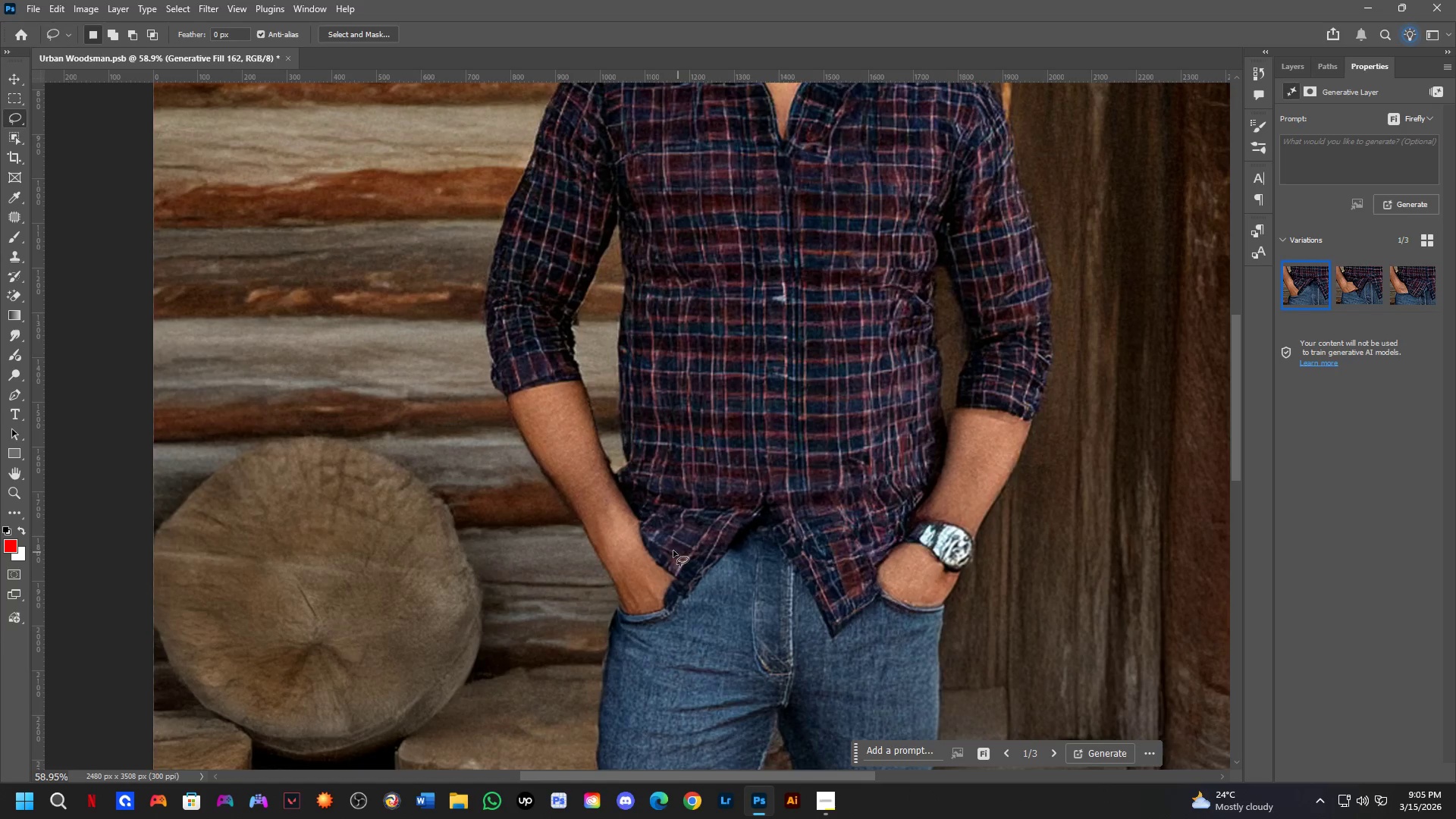 
left_click_drag(start_coordinate=[885, 497], to_coordinate=[886, 491])
 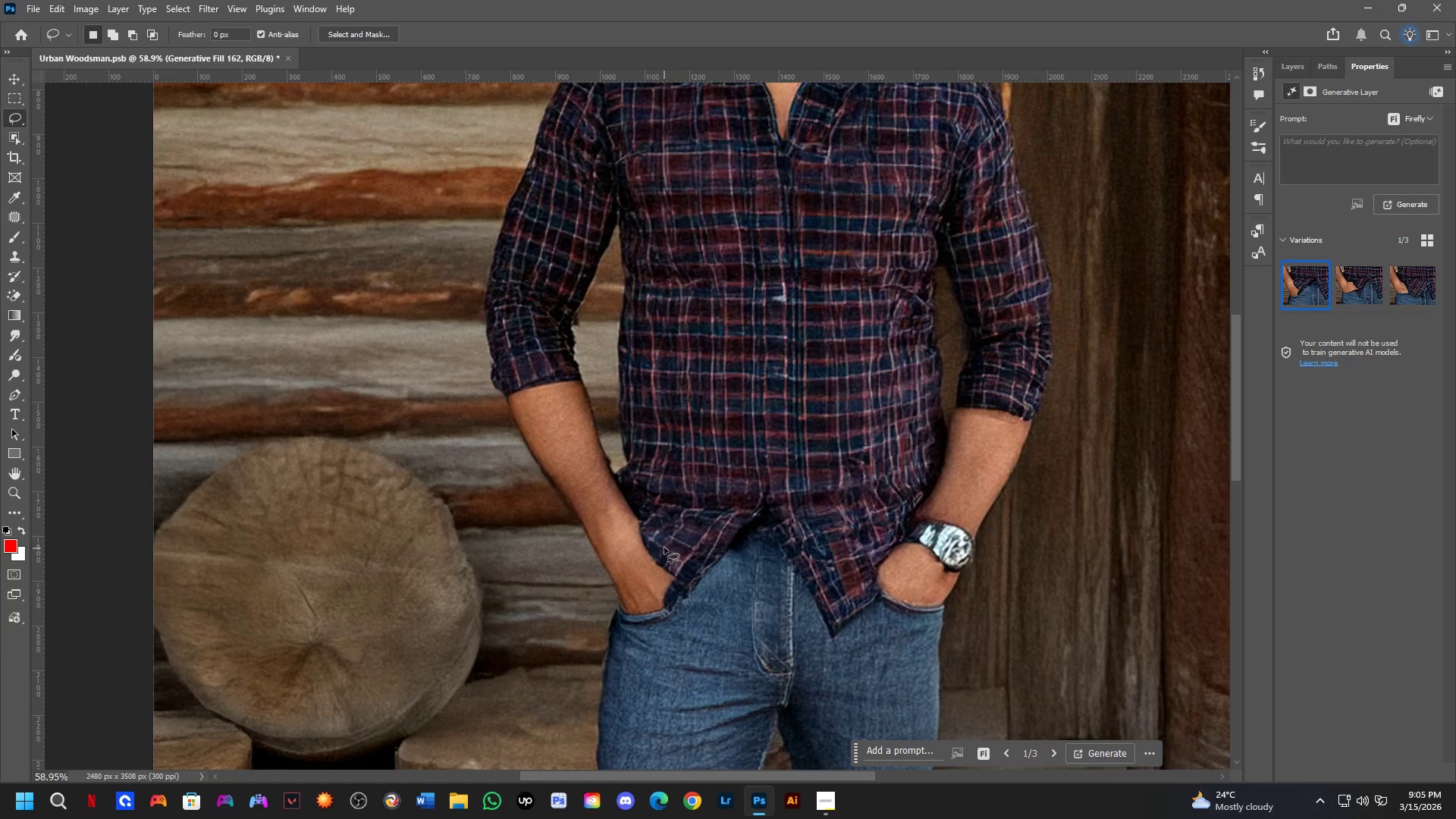 
left_click_drag(start_coordinate=[661, 538], to_coordinate=[686, 555])
 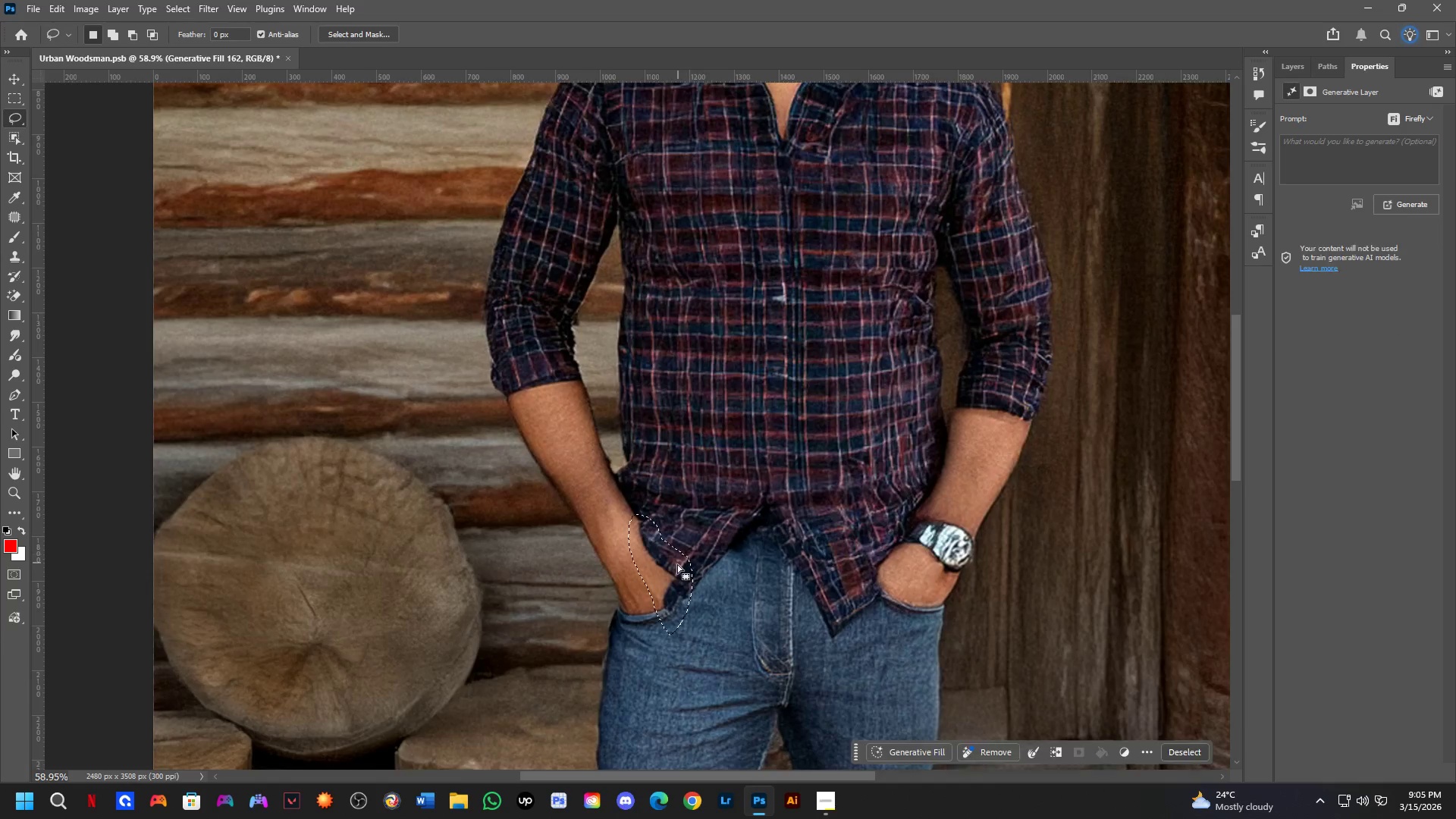 
hold_key(key=Space, duration=0.56)
 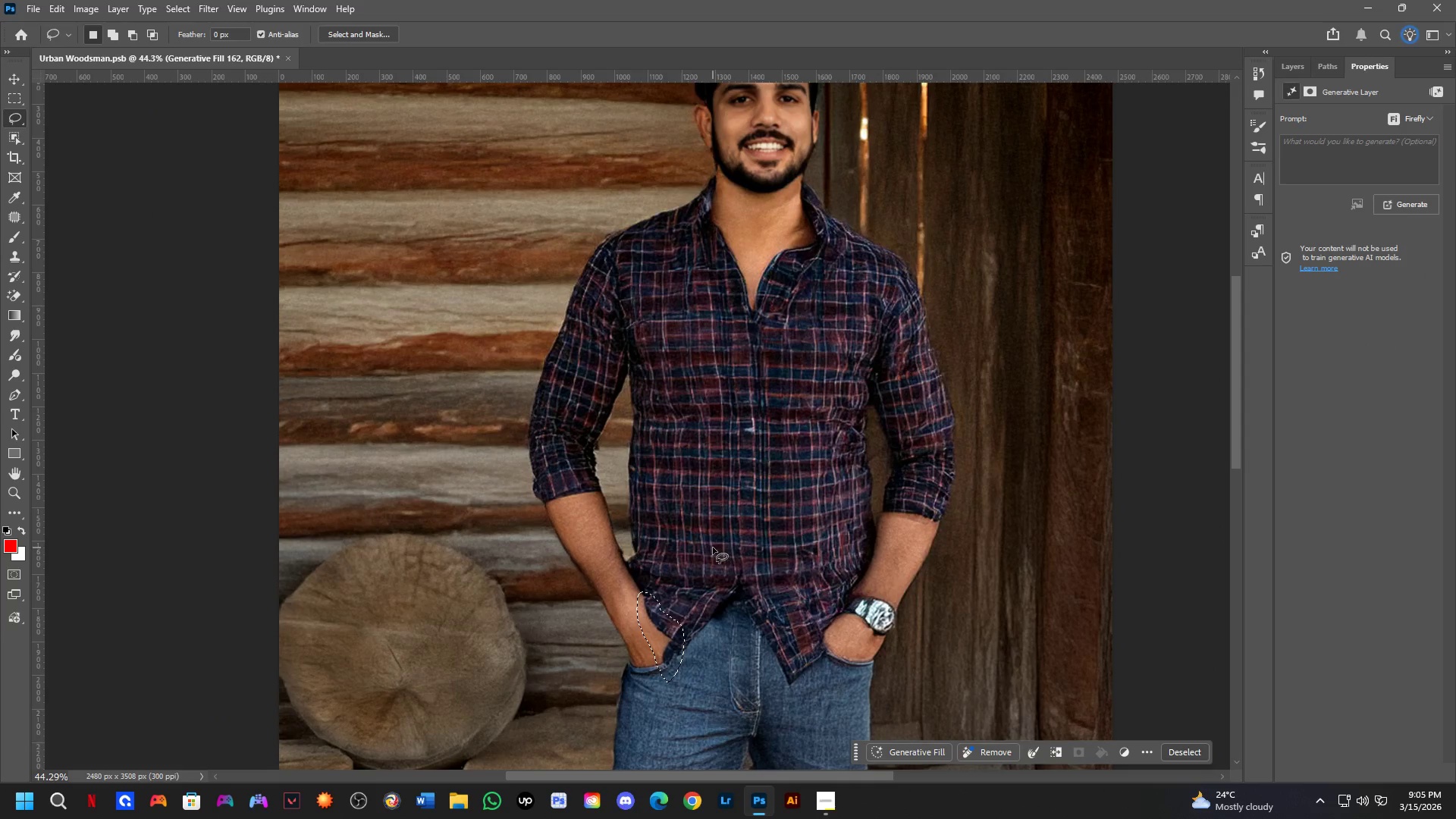 
left_click_drag(start_coordinate=[725, 486], to_coordinate=[721, 550])
 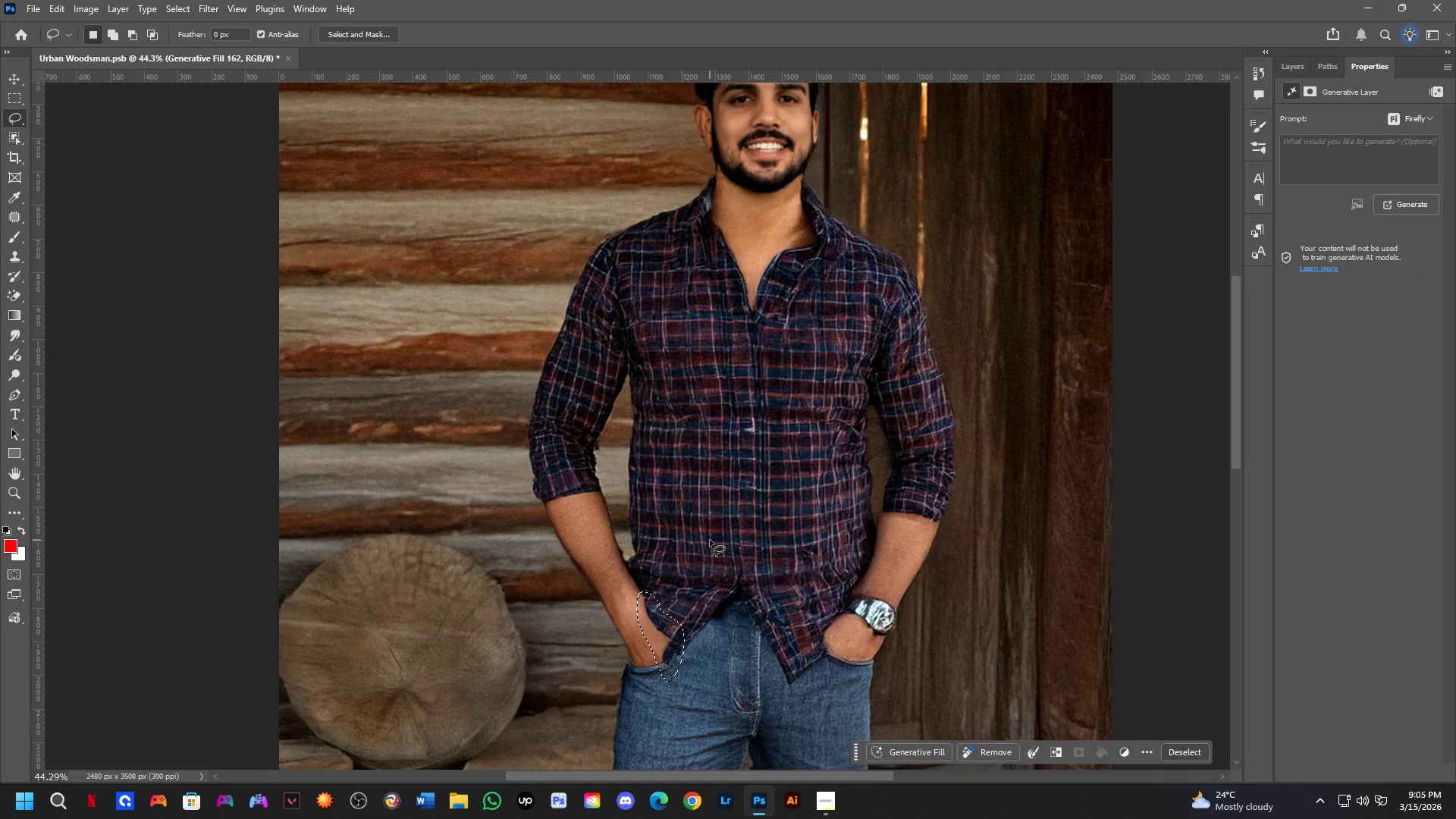 
scroll: coordinate [674, 570], scroll_direction: down, amount: 3.0
 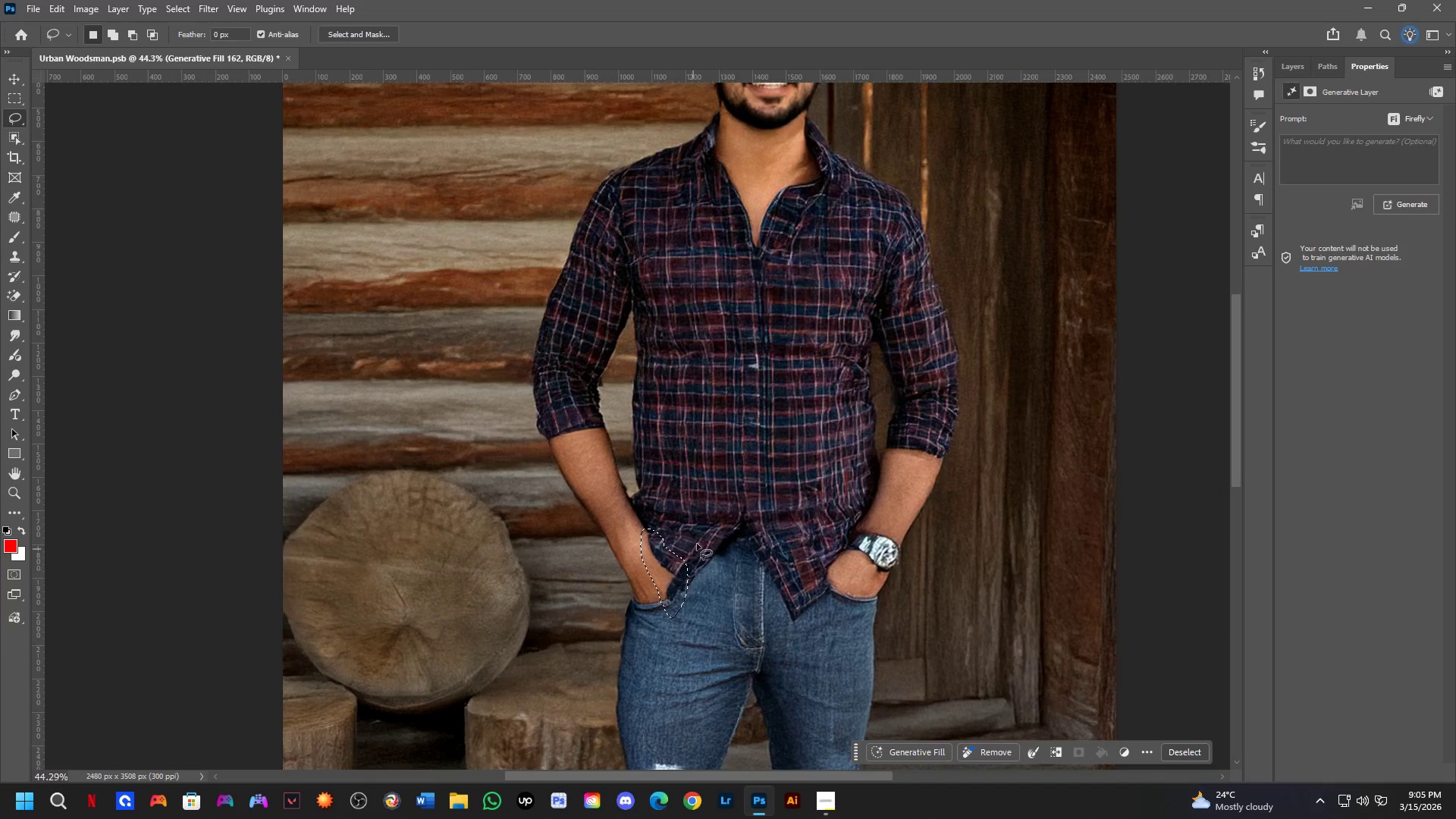 
wait(7.44)
 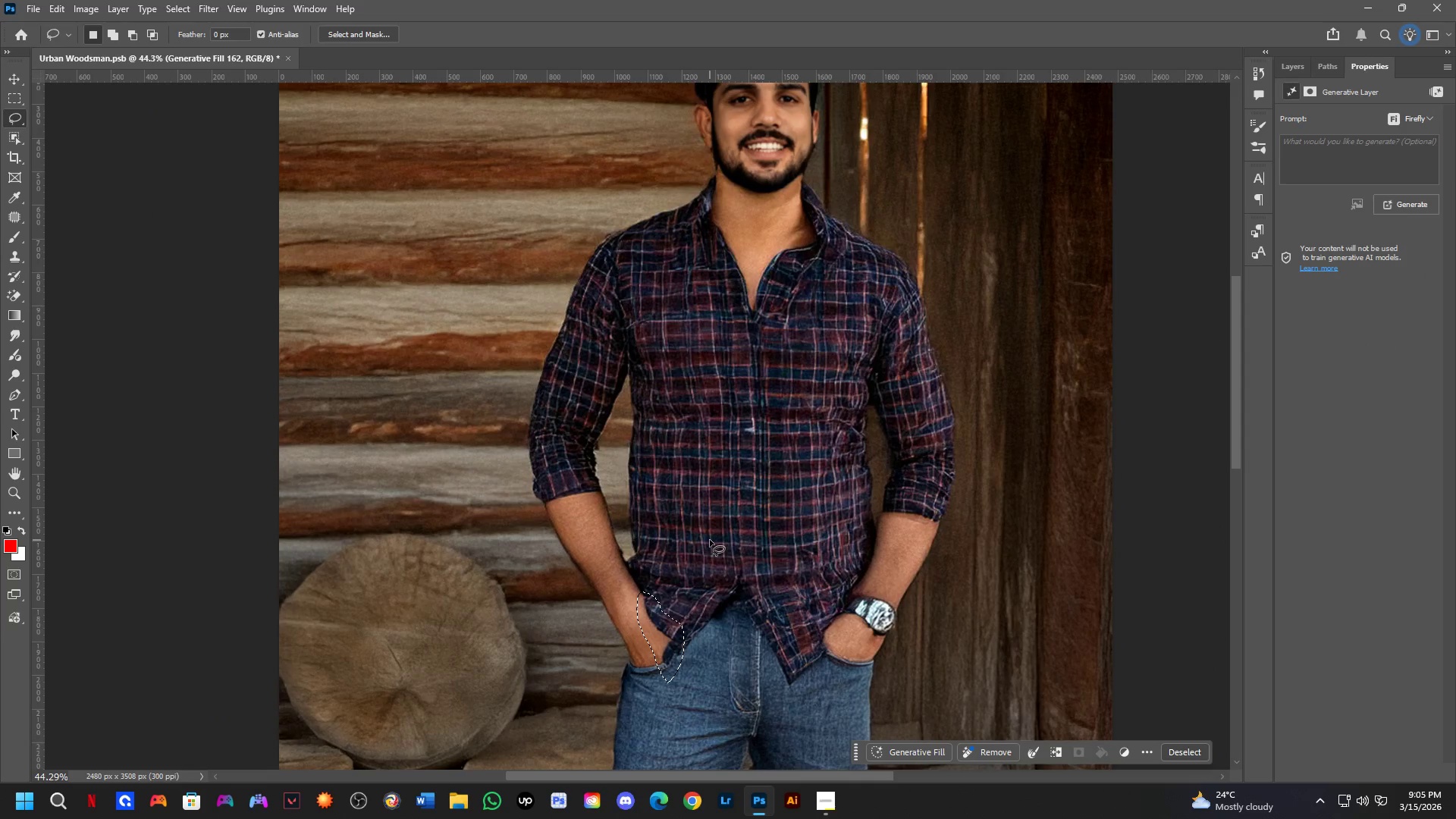 
key(Shift+ShiftLeft)
 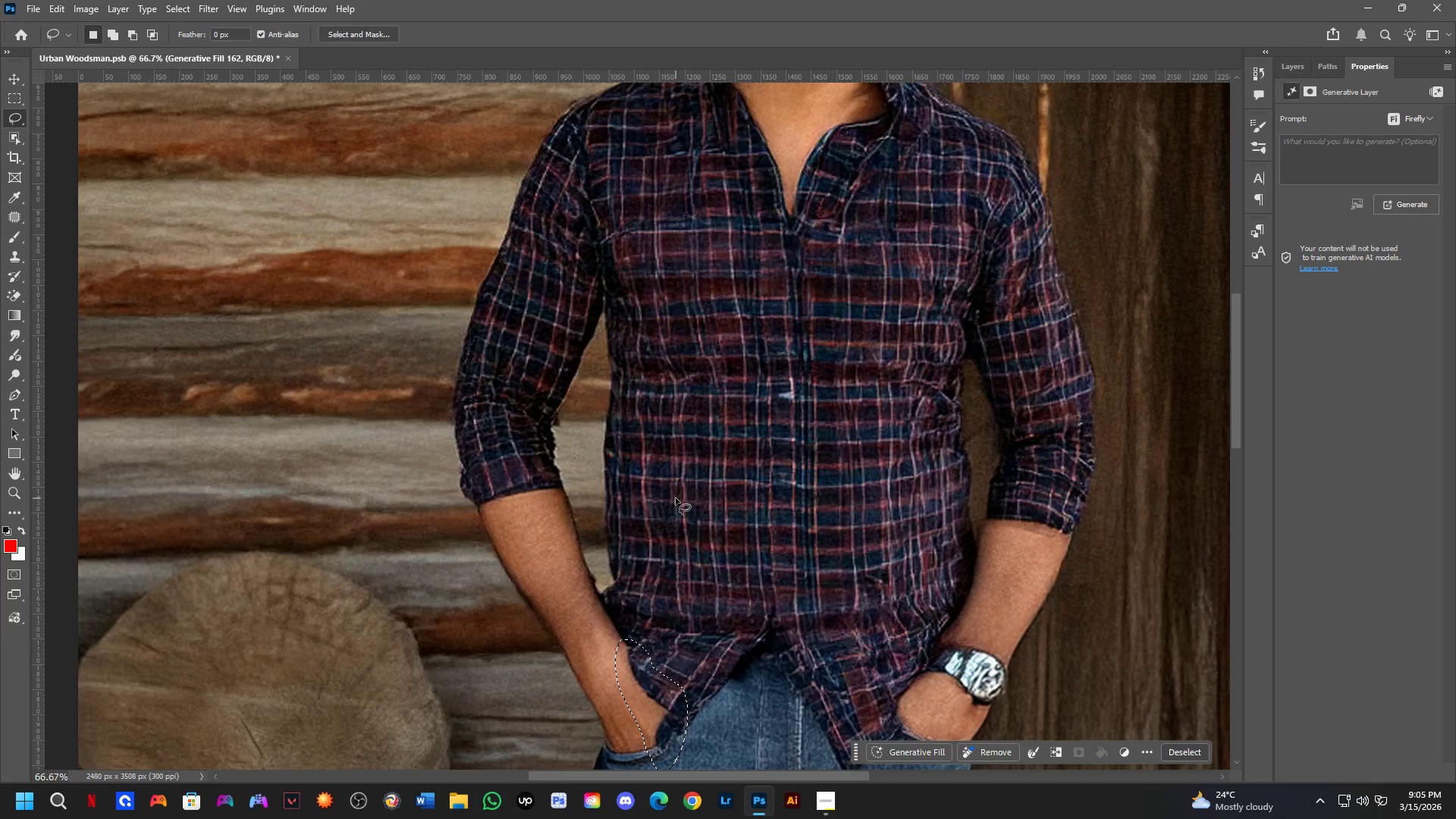 
hold_key(key=Space, duration=0.61)
 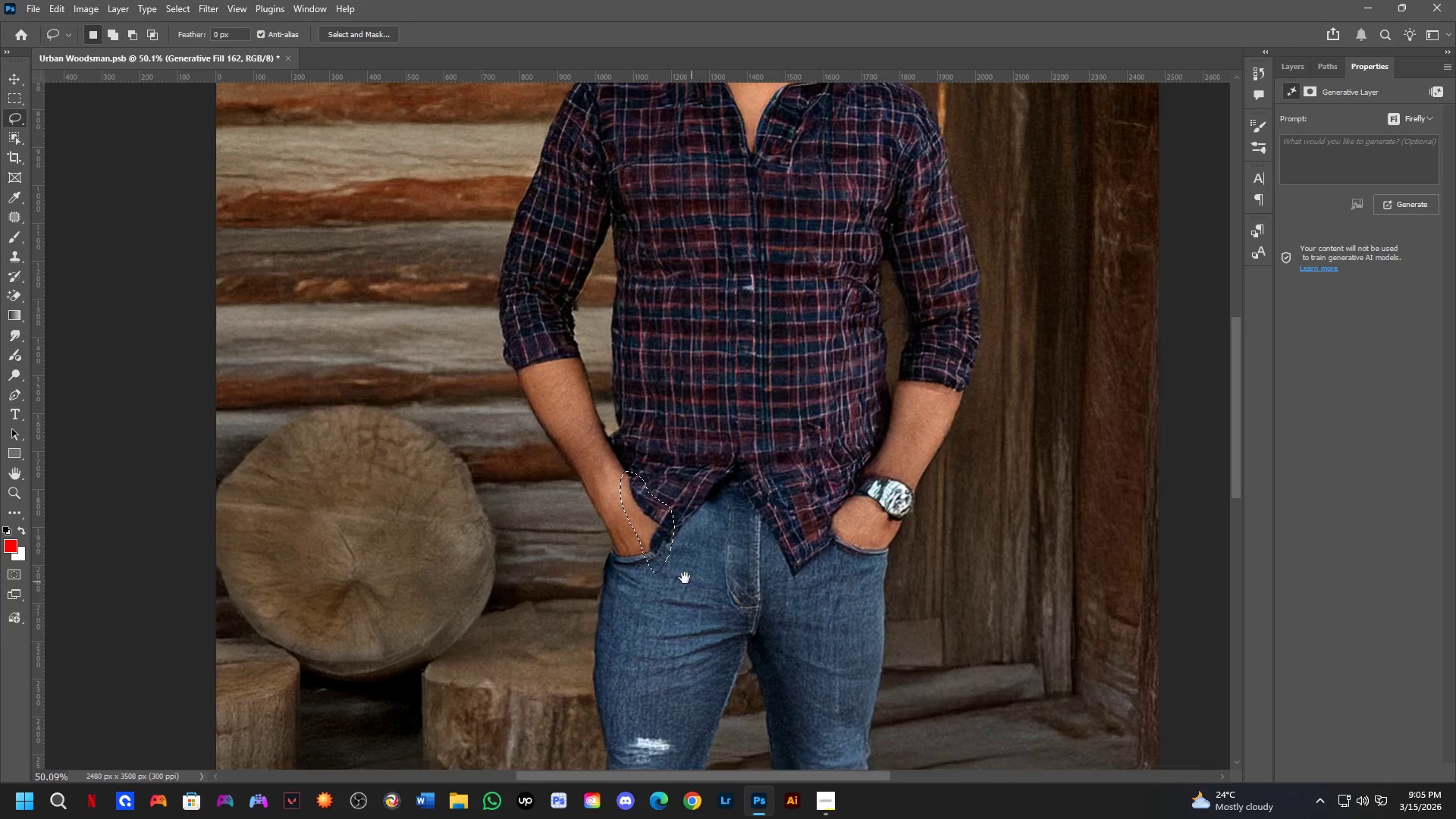 
left_click_drag(start_coordinate=[697, 549], to_coordinate=[685, 384])
 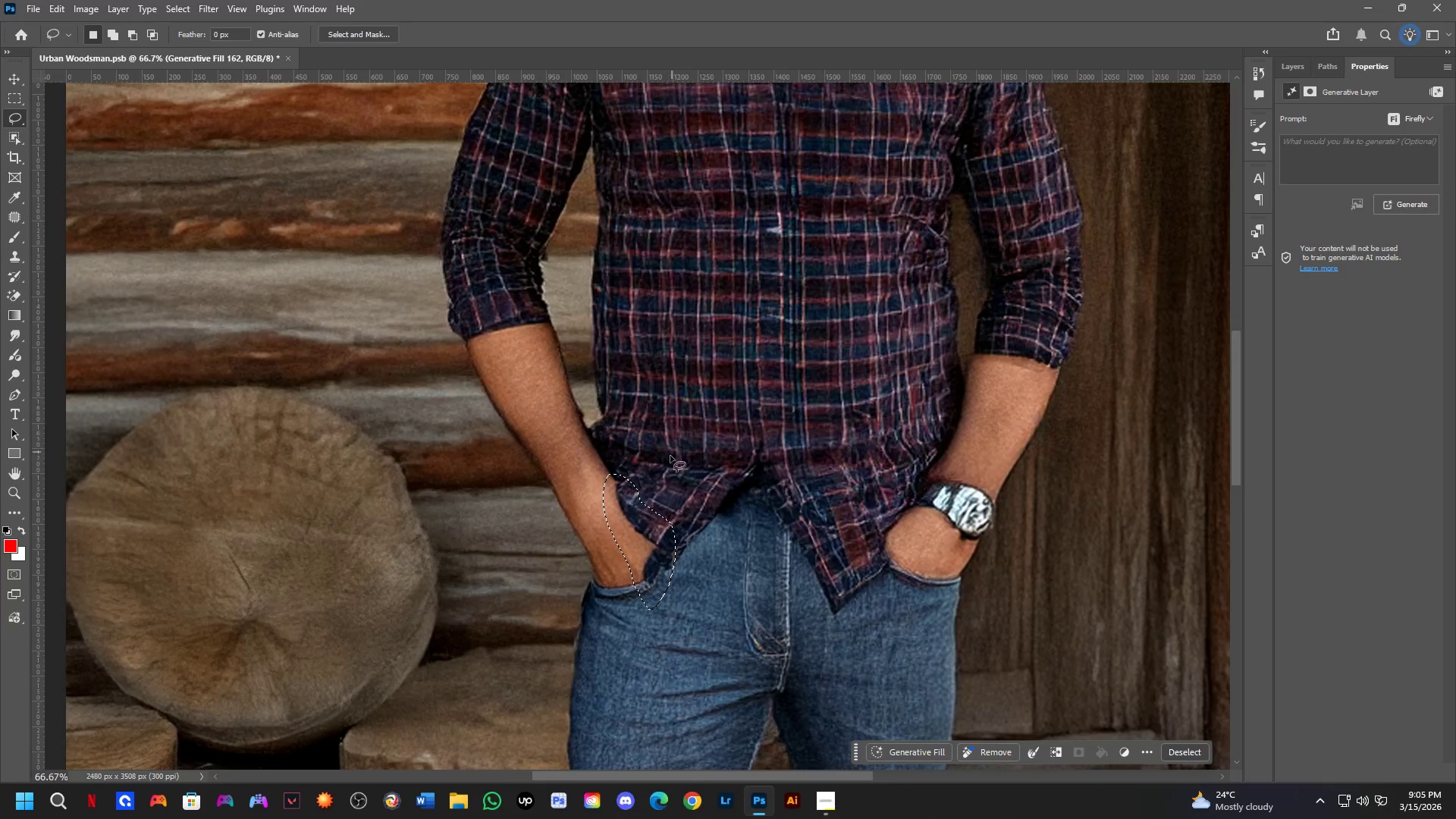 
scroll: coordinate [676, 497], scroll_direction: up, amount: 3.0
 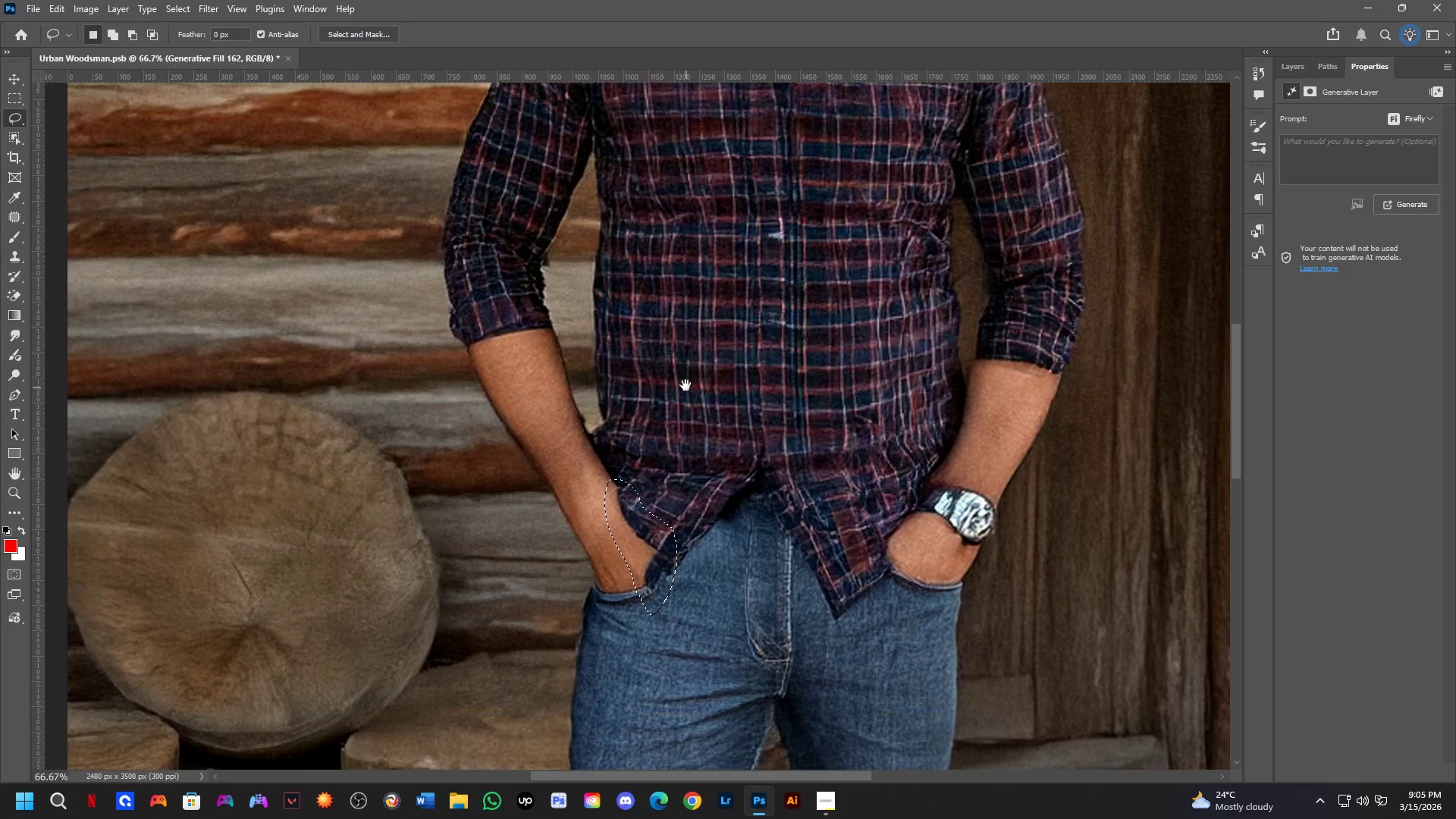 
hold_key(key=Space, duration=0.59)
 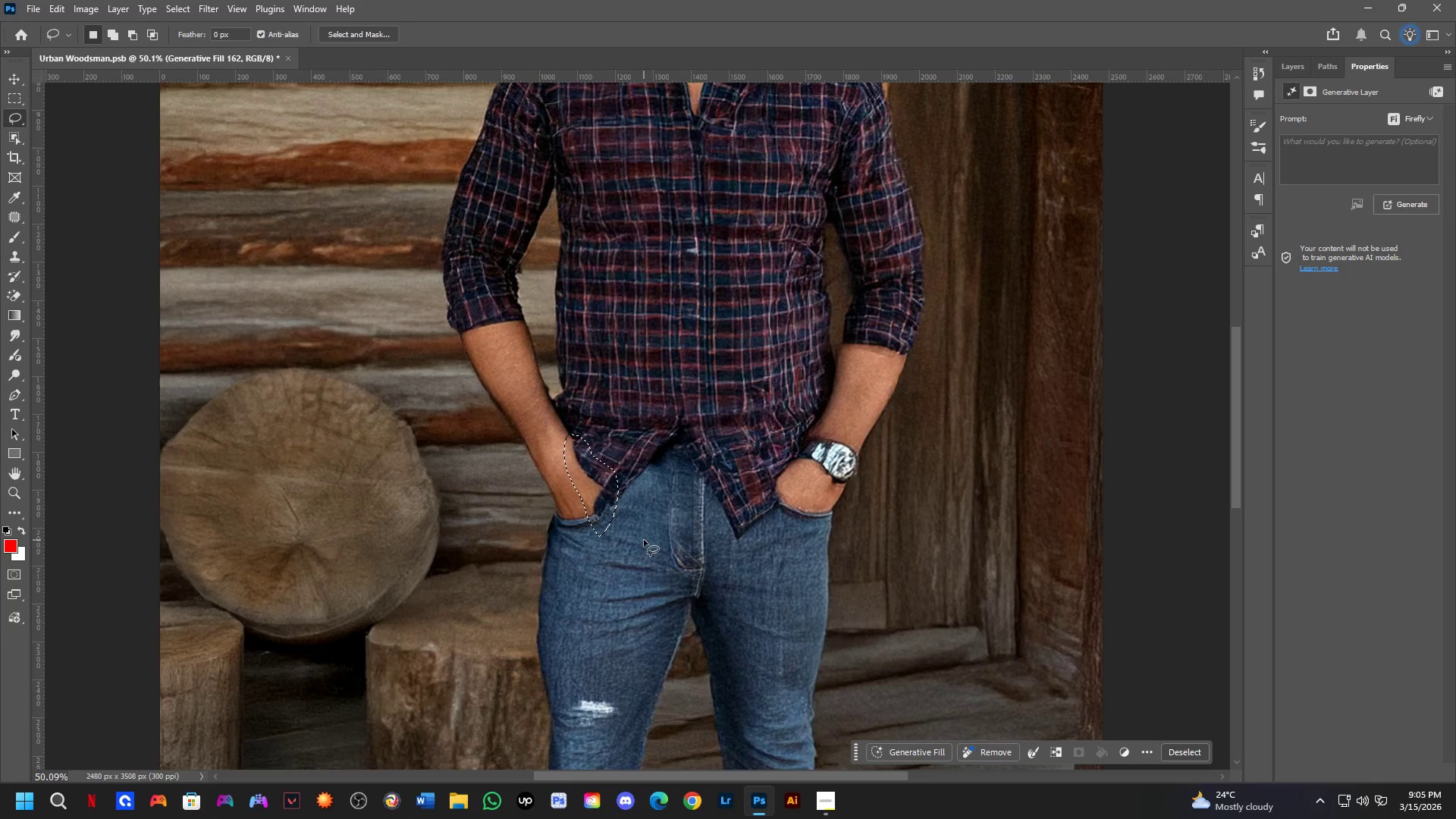 
left_click_drag(start_coordinate=[692, 583], to_coordinate=[636, 545])
 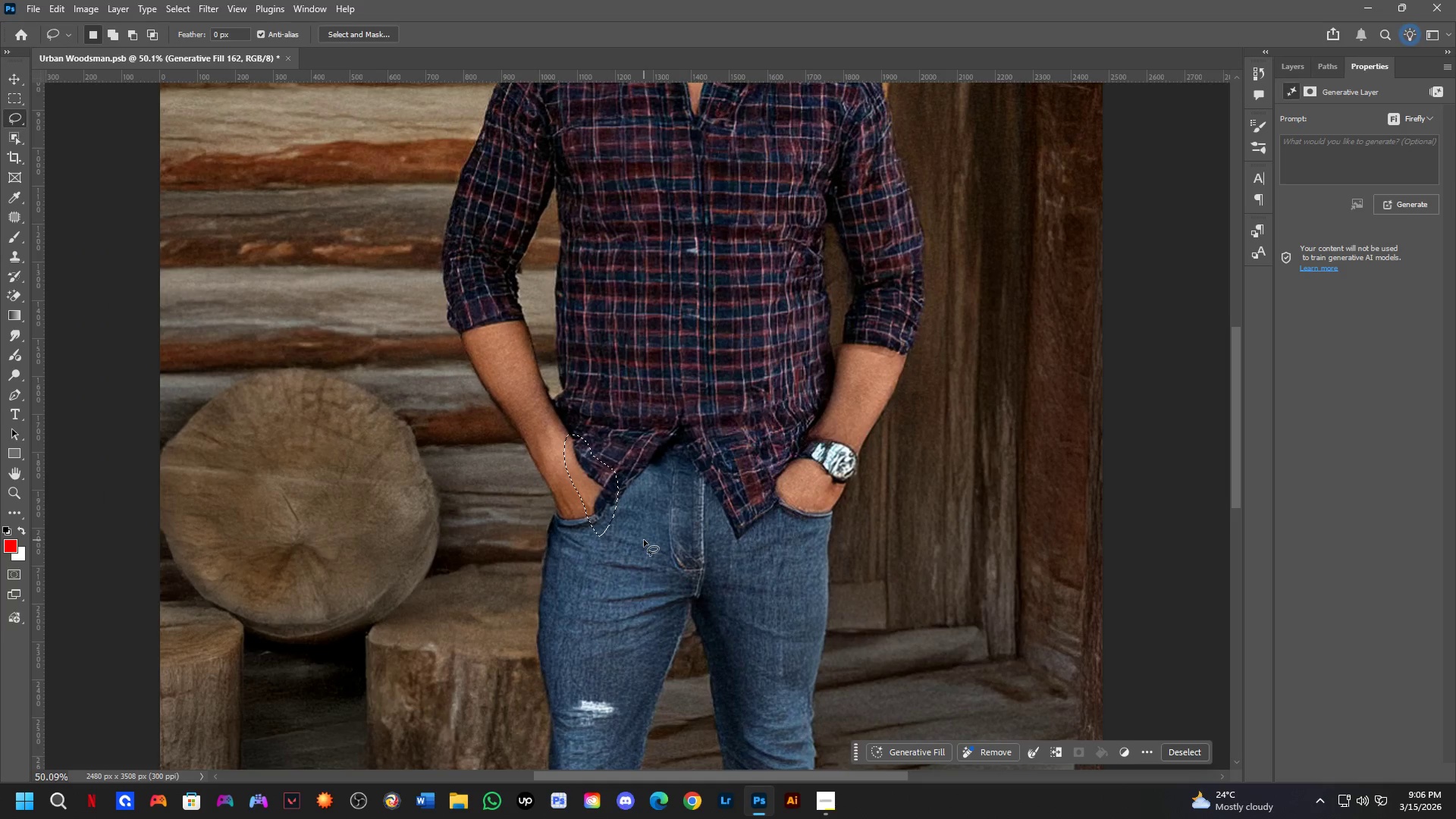 
scroll: coordinate [668, 465], scroll_direction: down, amount: 3.0
 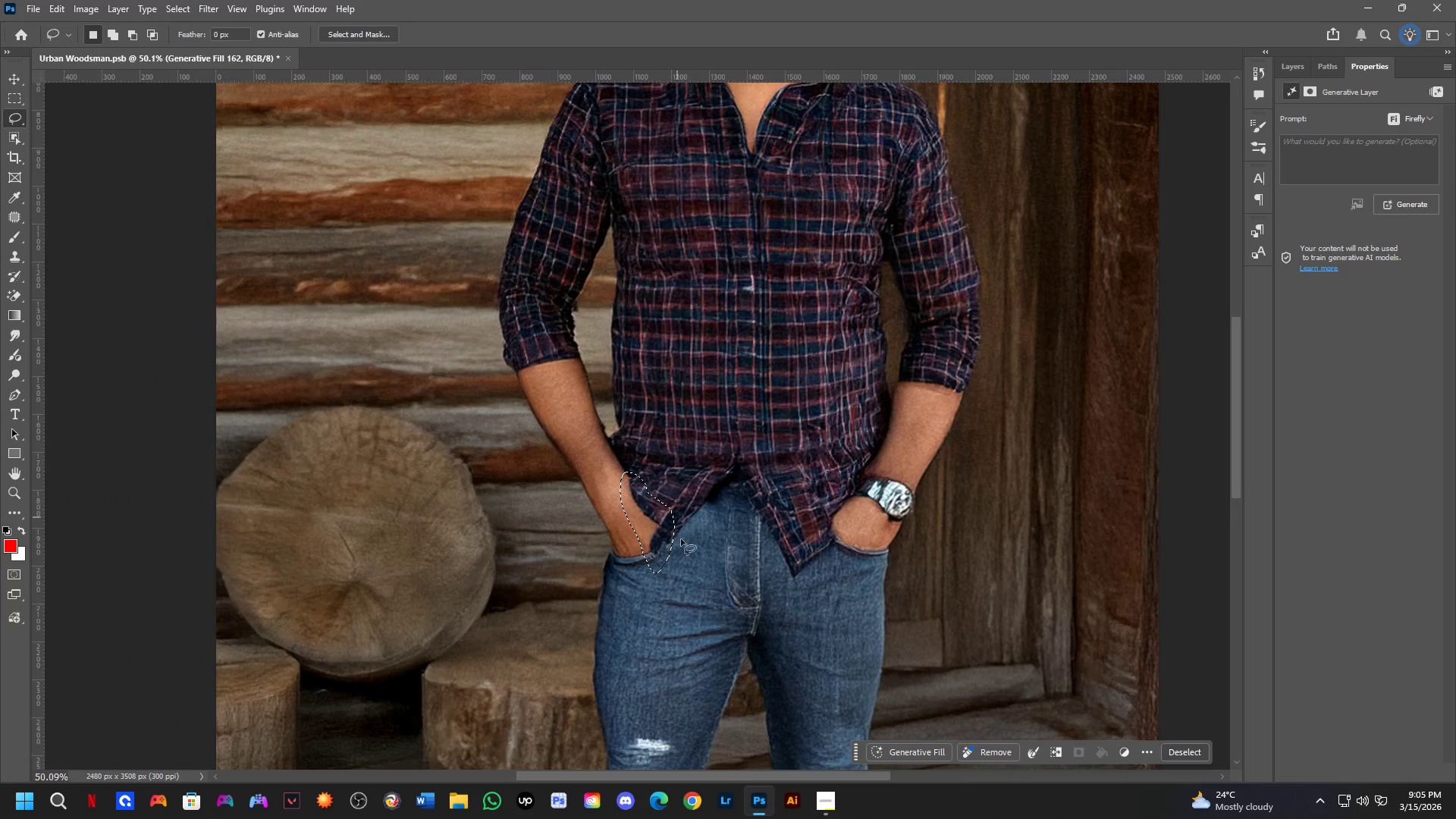 
wait(7.53)
 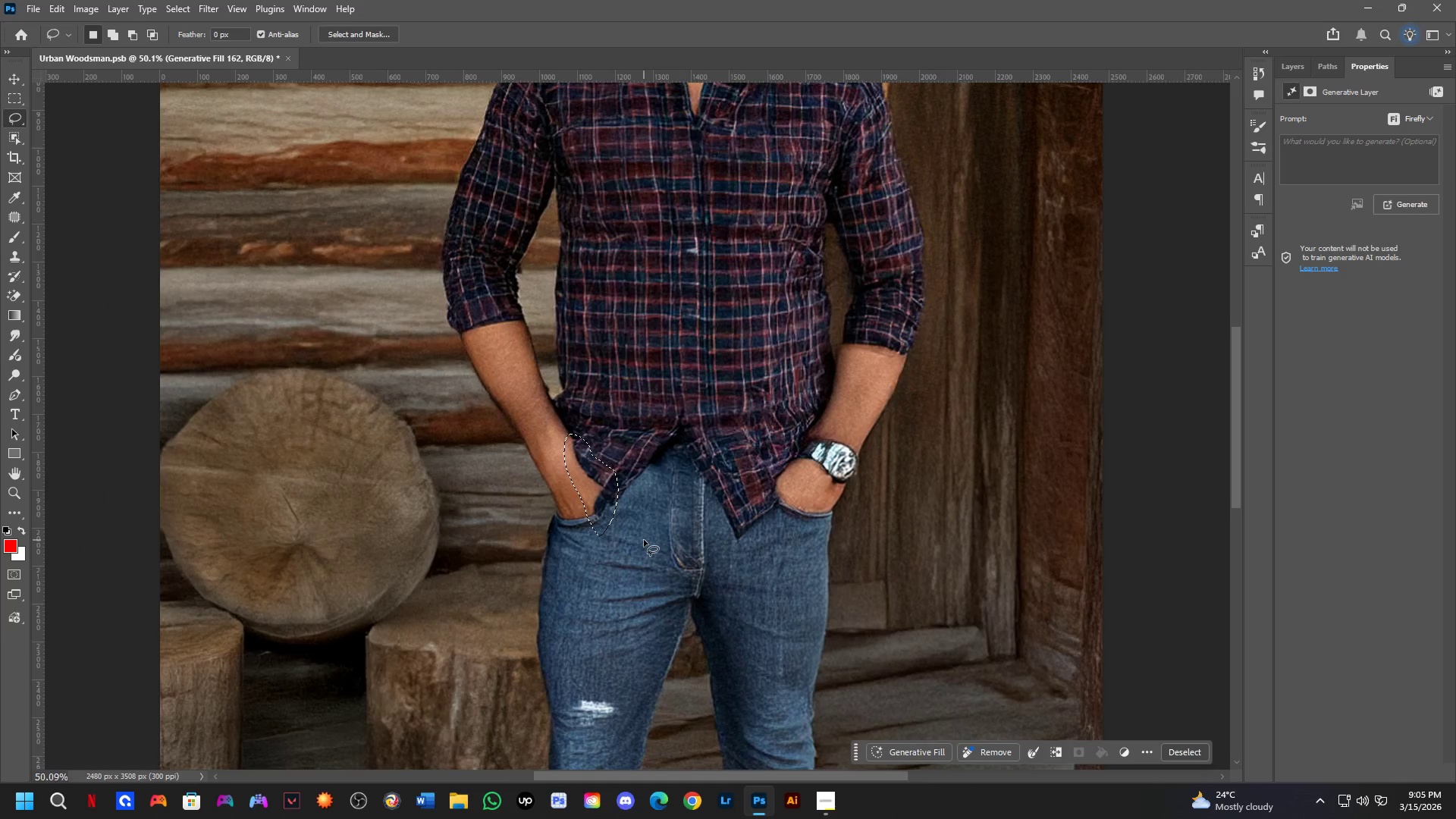 
scroll: coordinate [582, 493], scroll_direction: up, amount: 7.0
 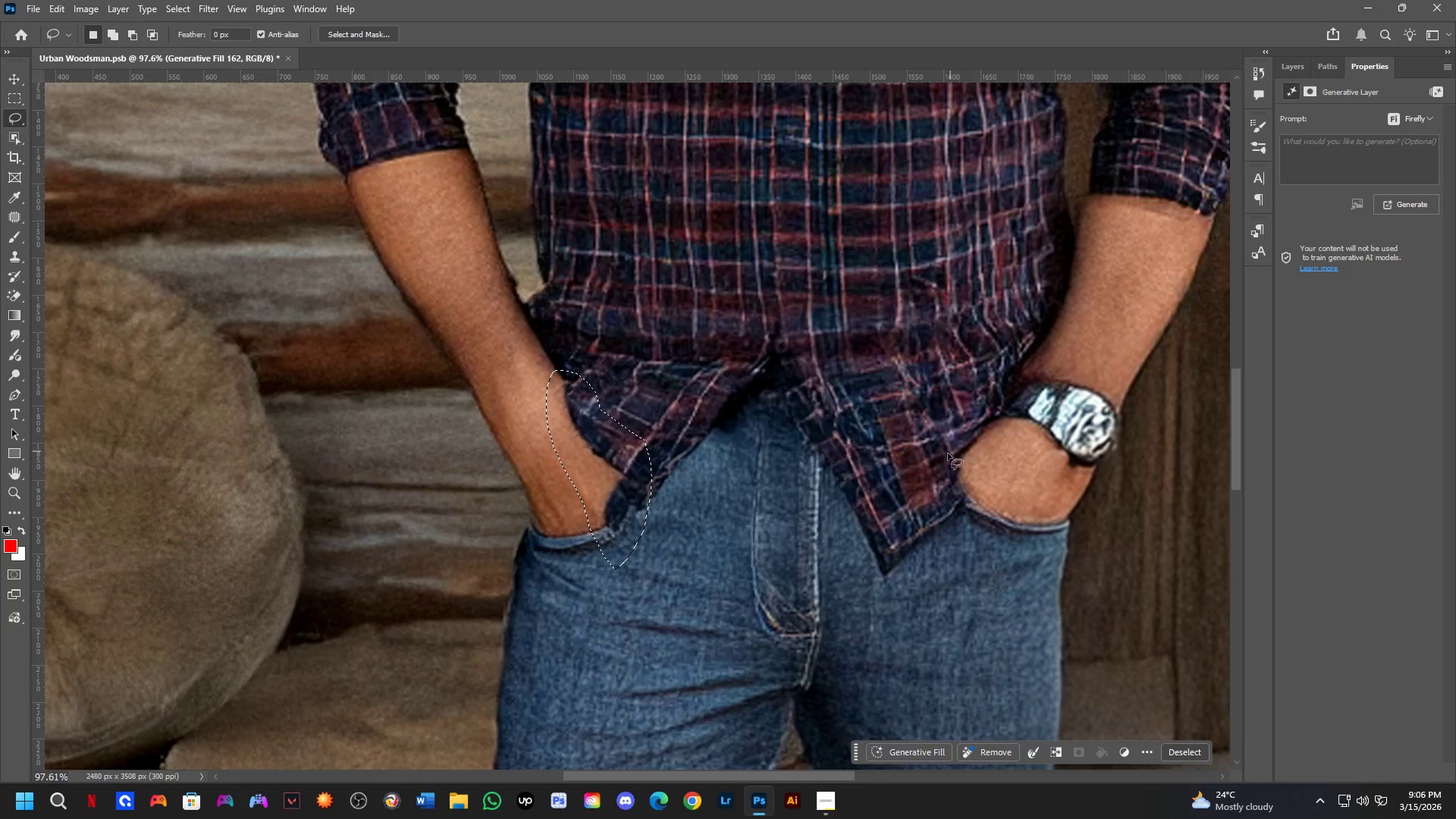 
key(Shift+ShiftLeft)
 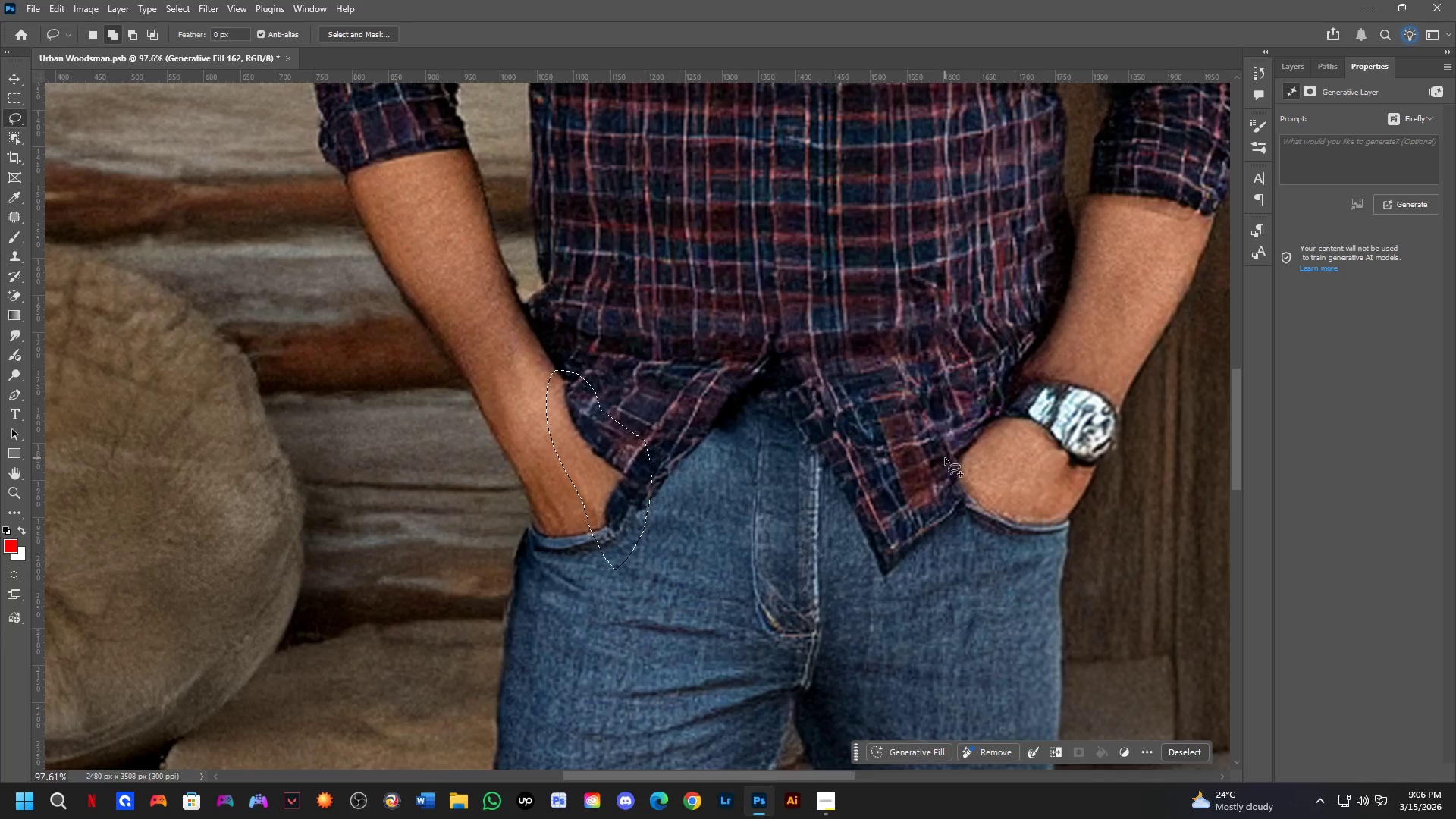 
left_click_drag(start_coordinate=[943, 463], to_coordinate=[937, 429])
 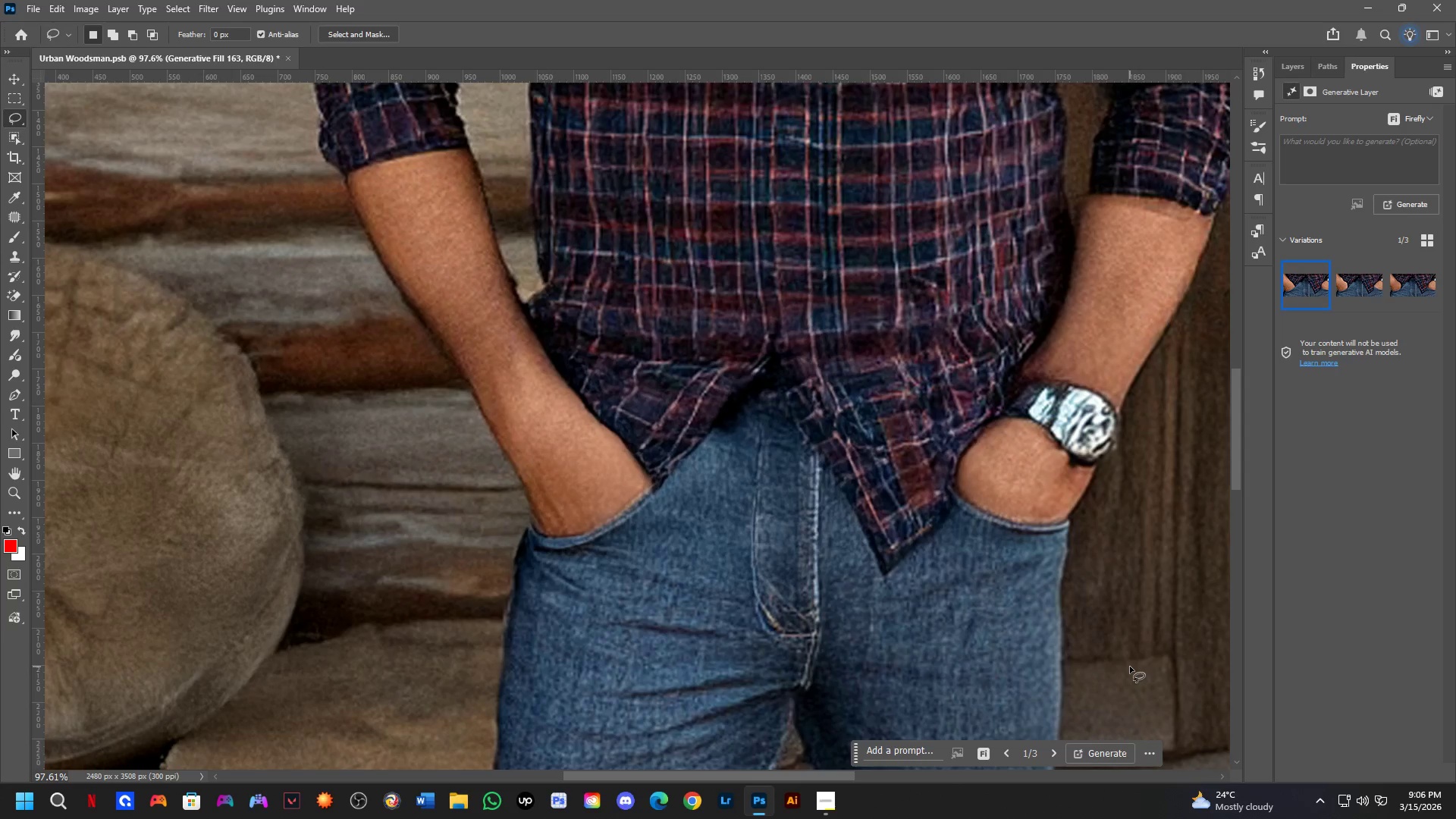 
wait(52.47)
 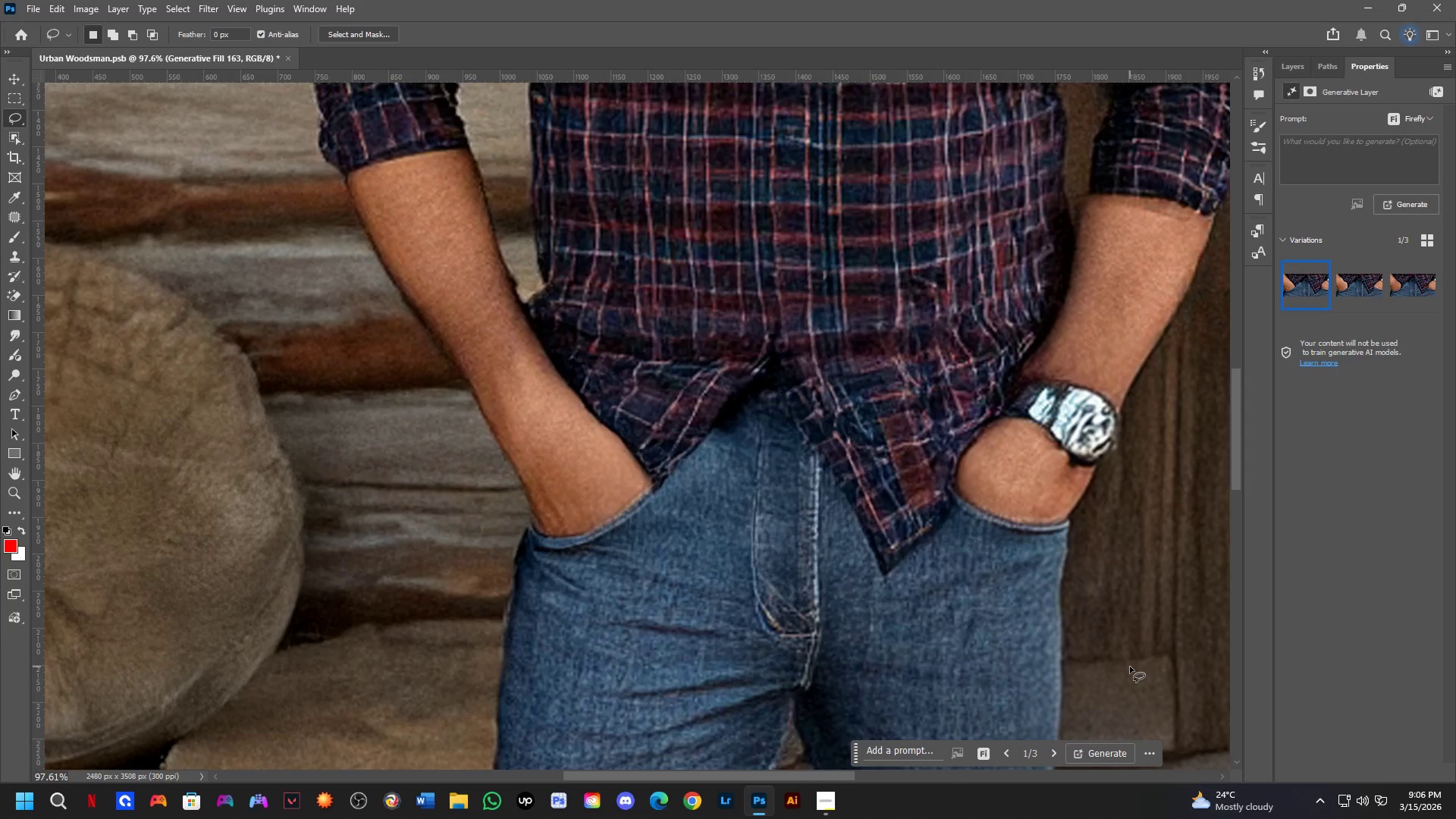 
scroll: coordinate [680, 505], scroll_direction: down, amount: 5.0
 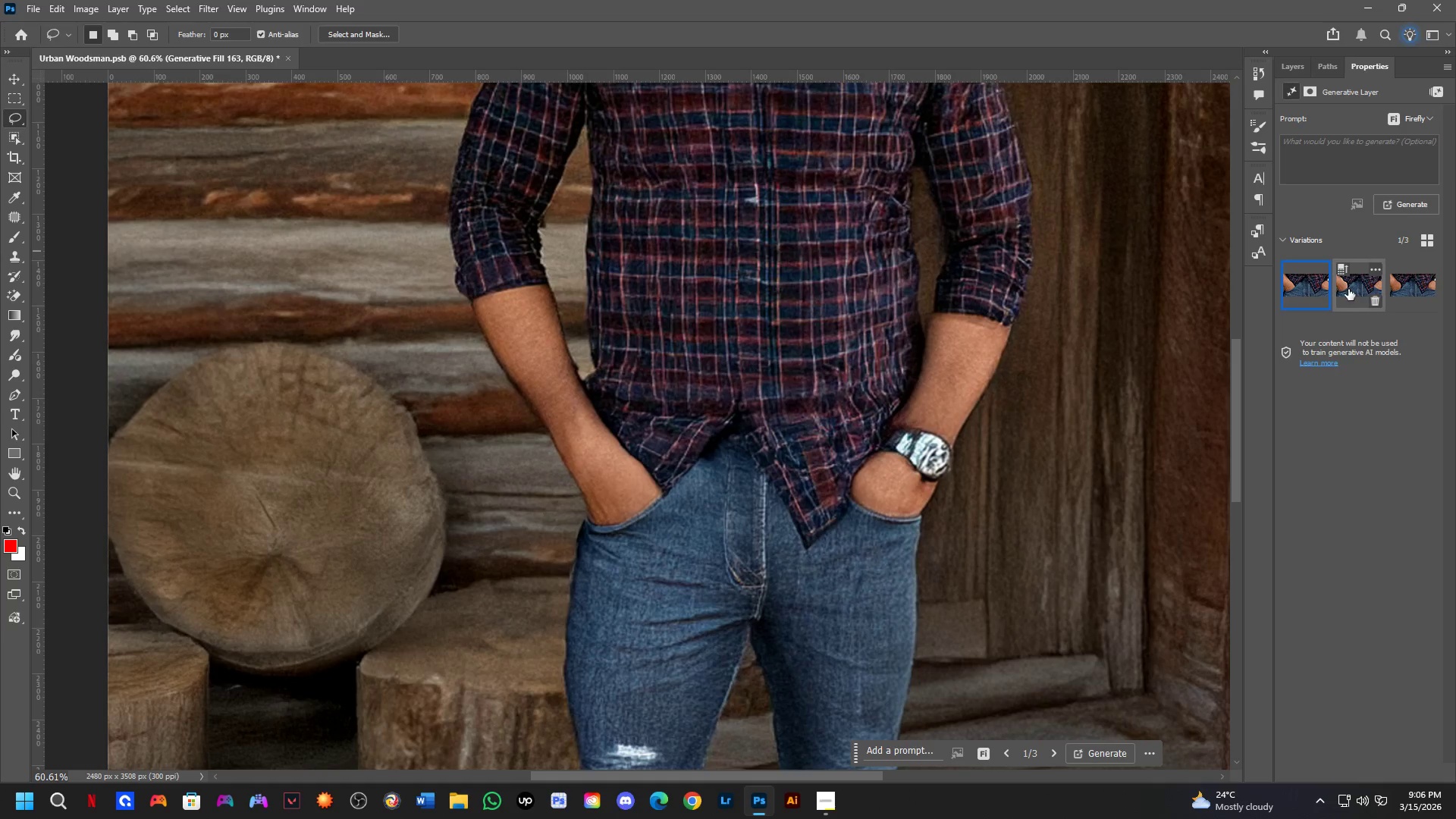 
left_click([1348, 289])
 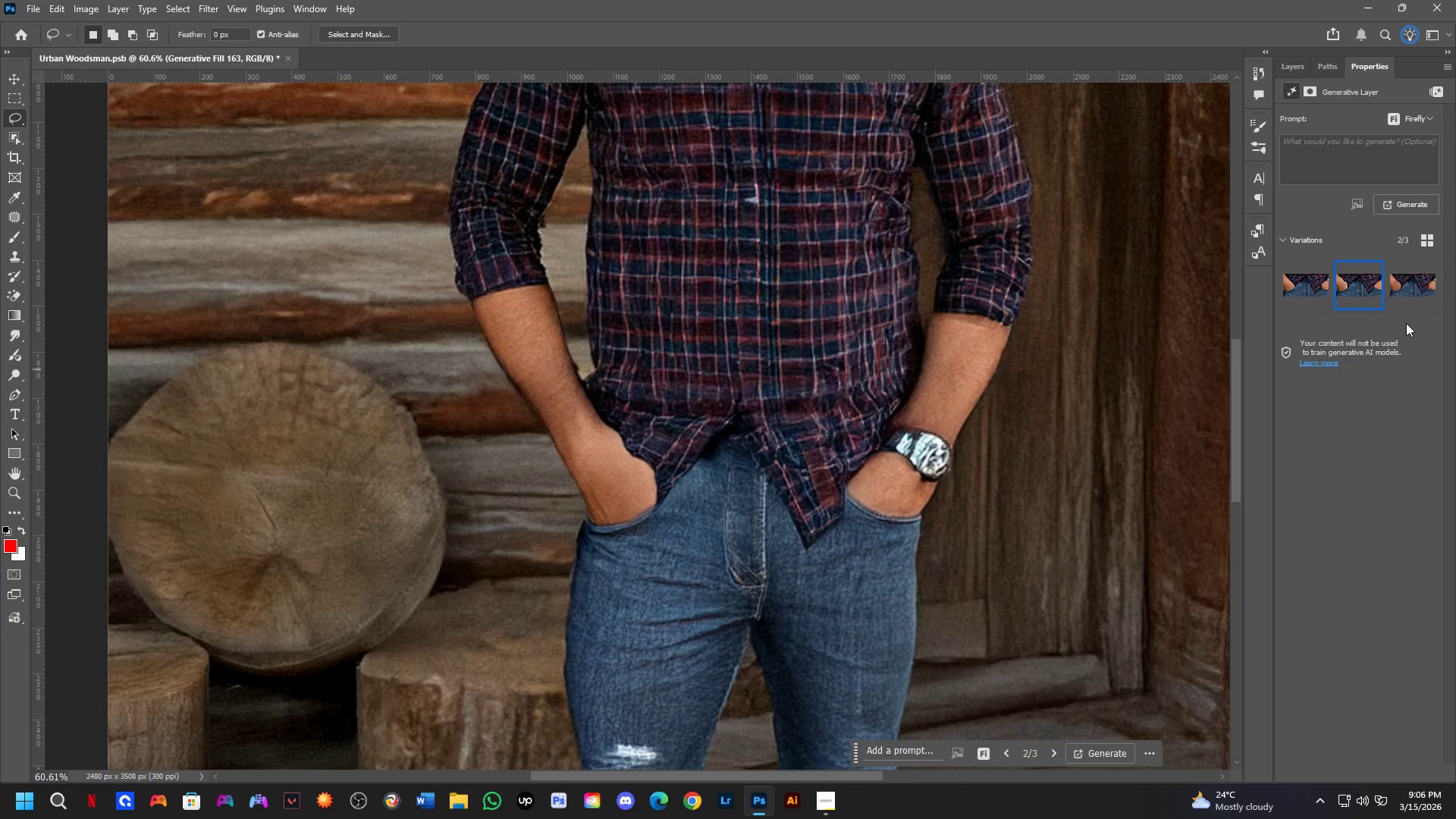 
left_click([1403, 290])
 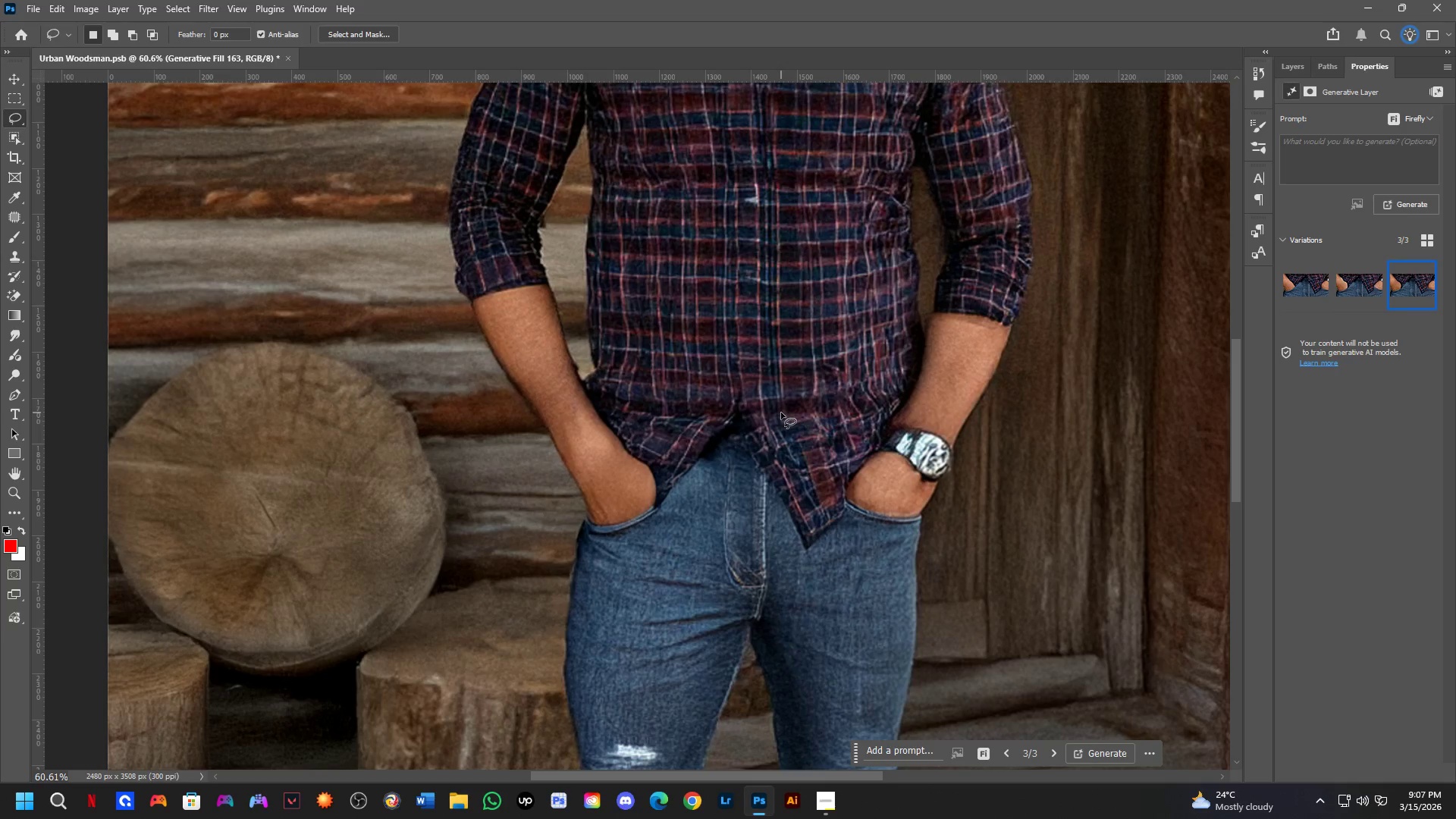 
wait(9.55)
 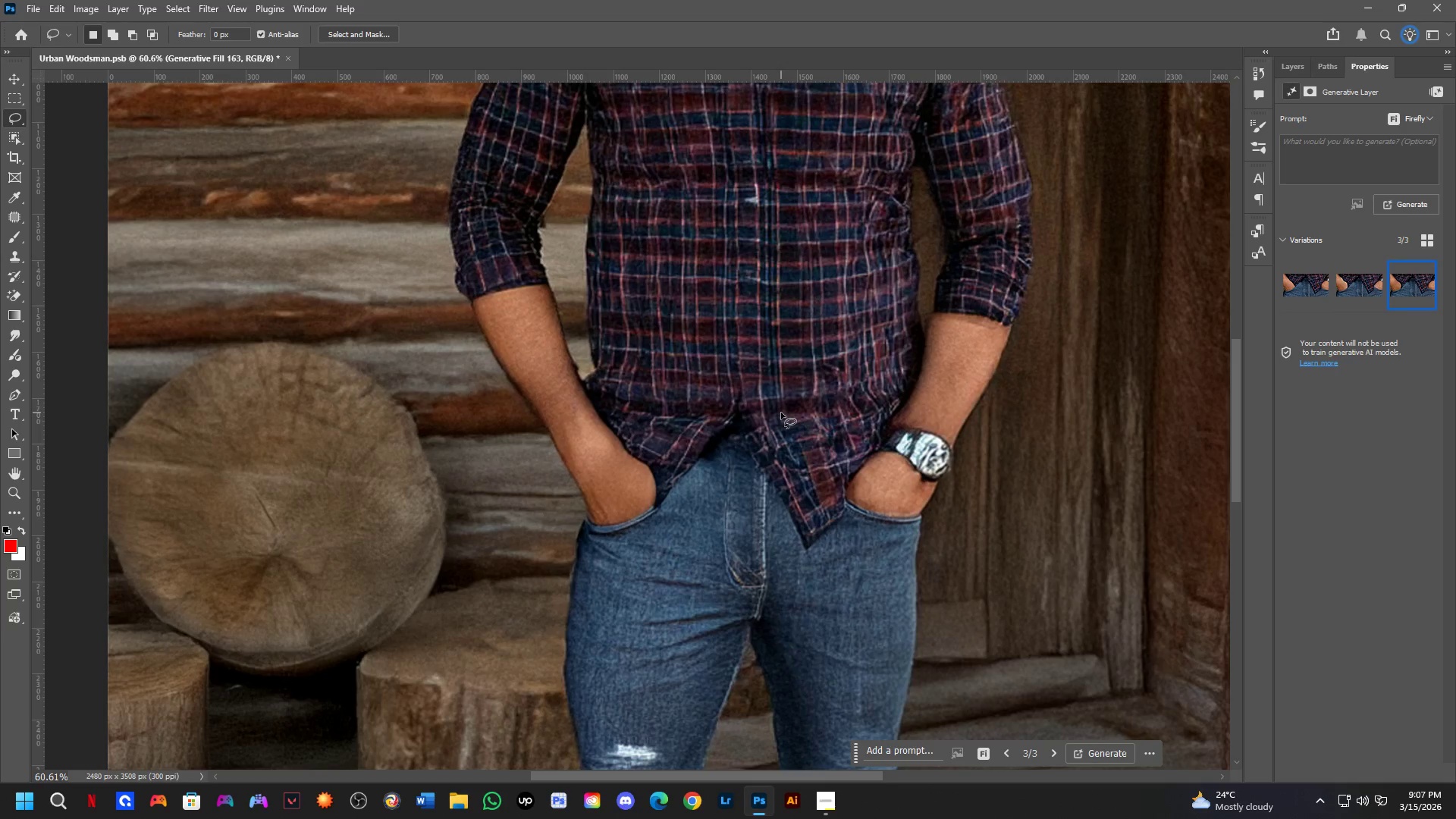 
left_click_drag(start_coordinate=[646, 444], to_coordinate=[704, 422])
 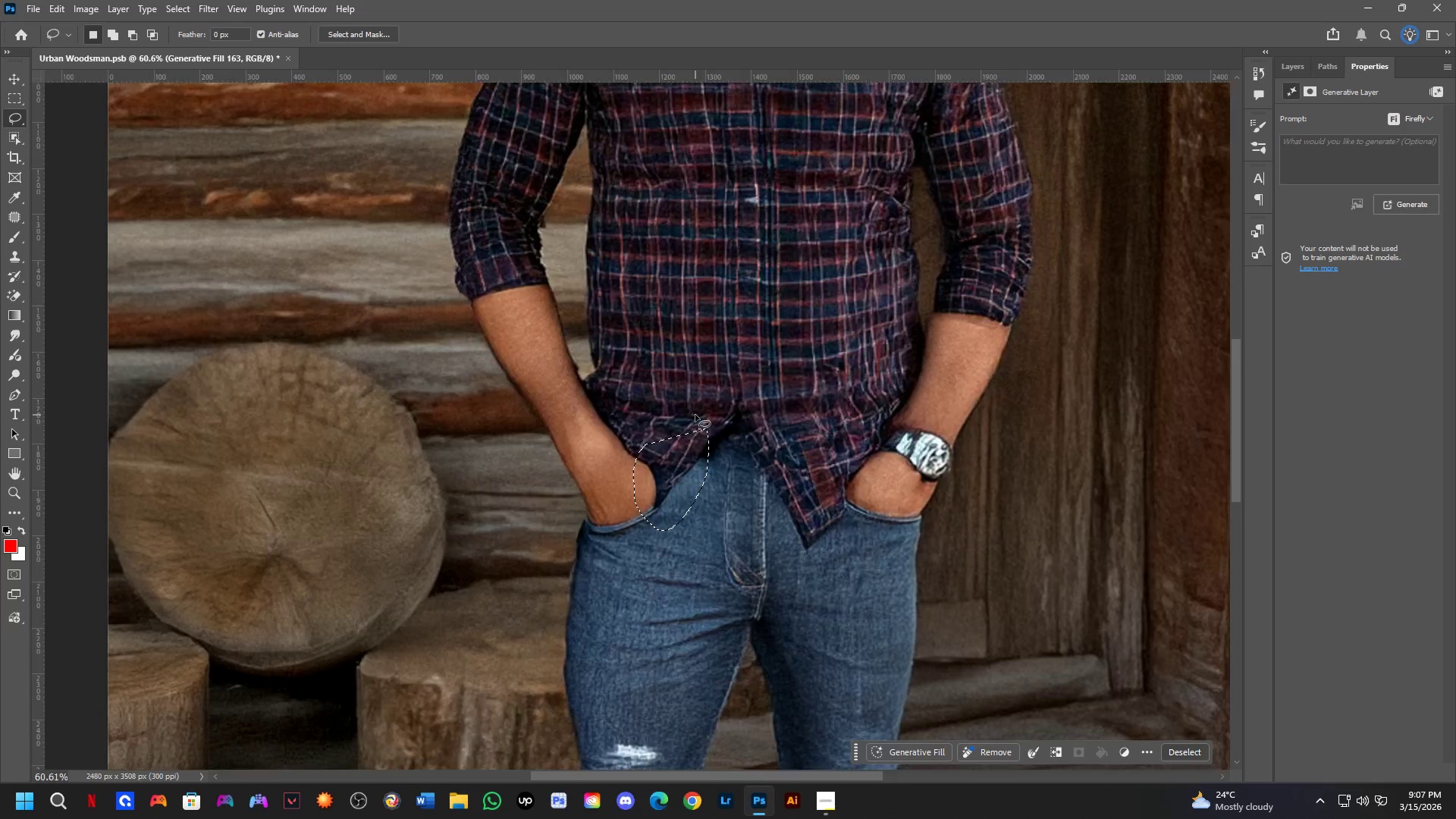 
hold_key(key=Space, duration=1.45)
 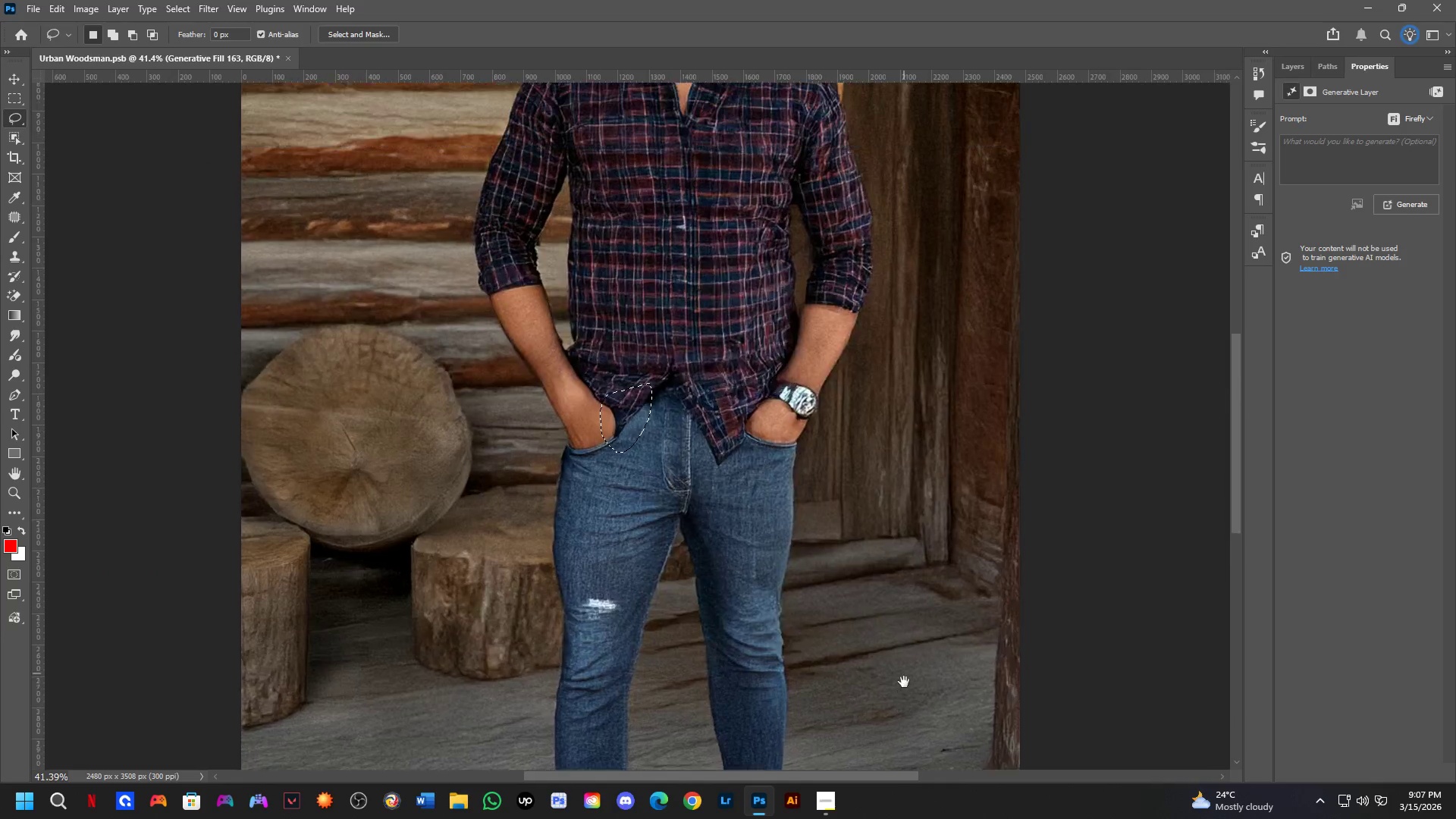 
left_click_drag(start_coordinate=[758, 541], to_coordinate=[728, 324])
 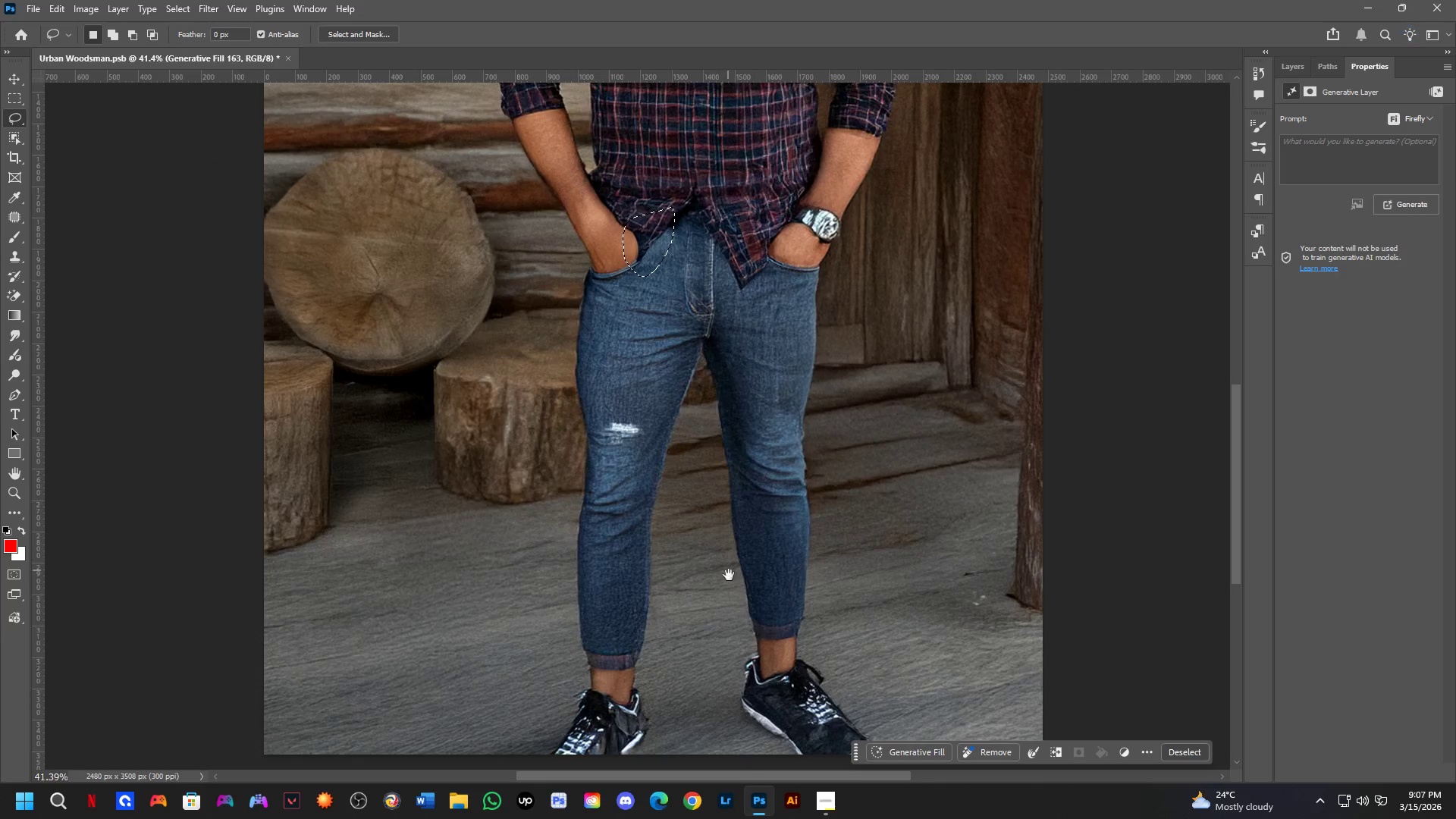 
scroll: coordinate [695, 416], scroll_direction: down, amount: 4.0
 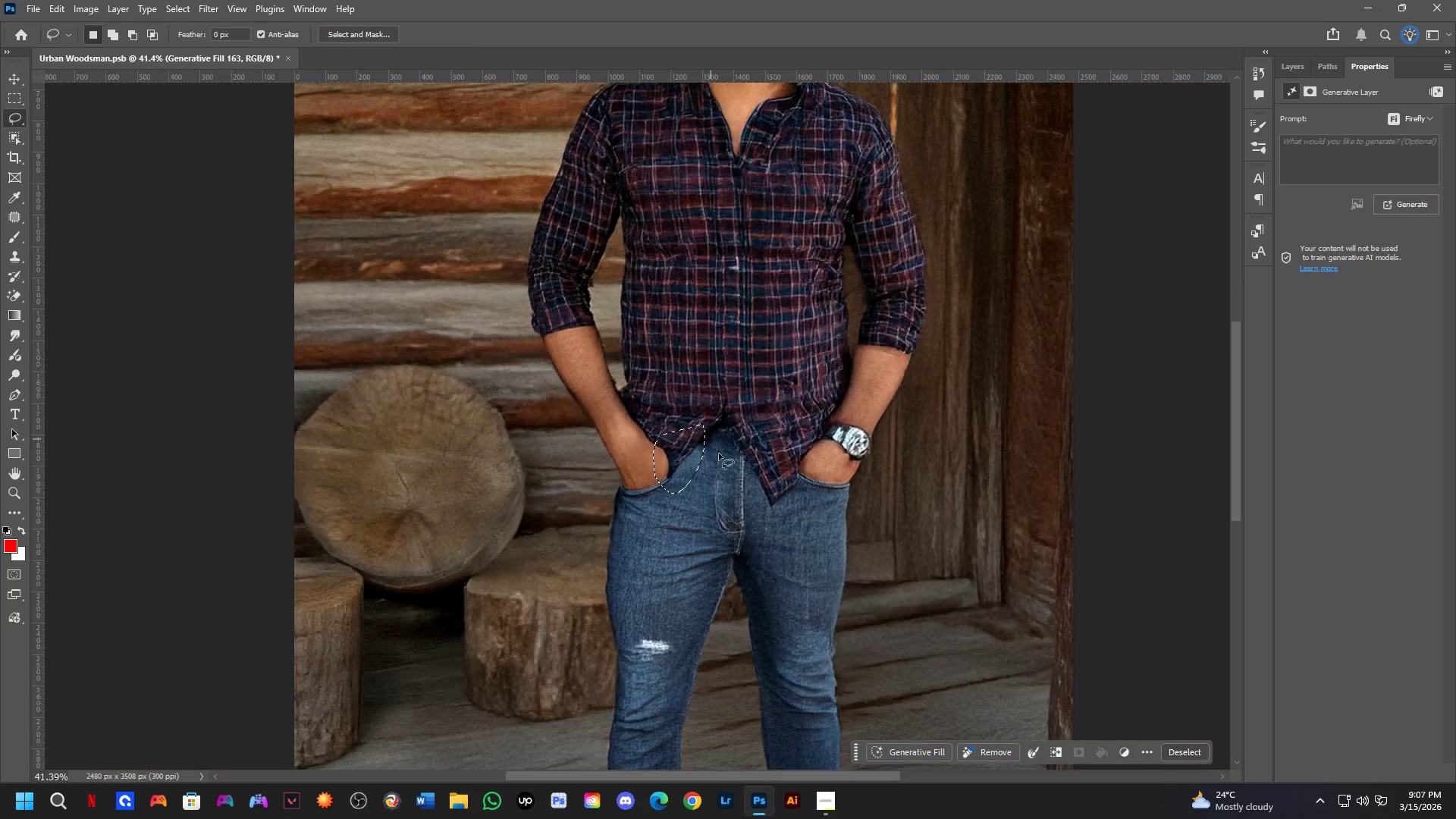 
left_click_drag(start_coordinate=[728, 579], to_coordinate=[711, 494])
 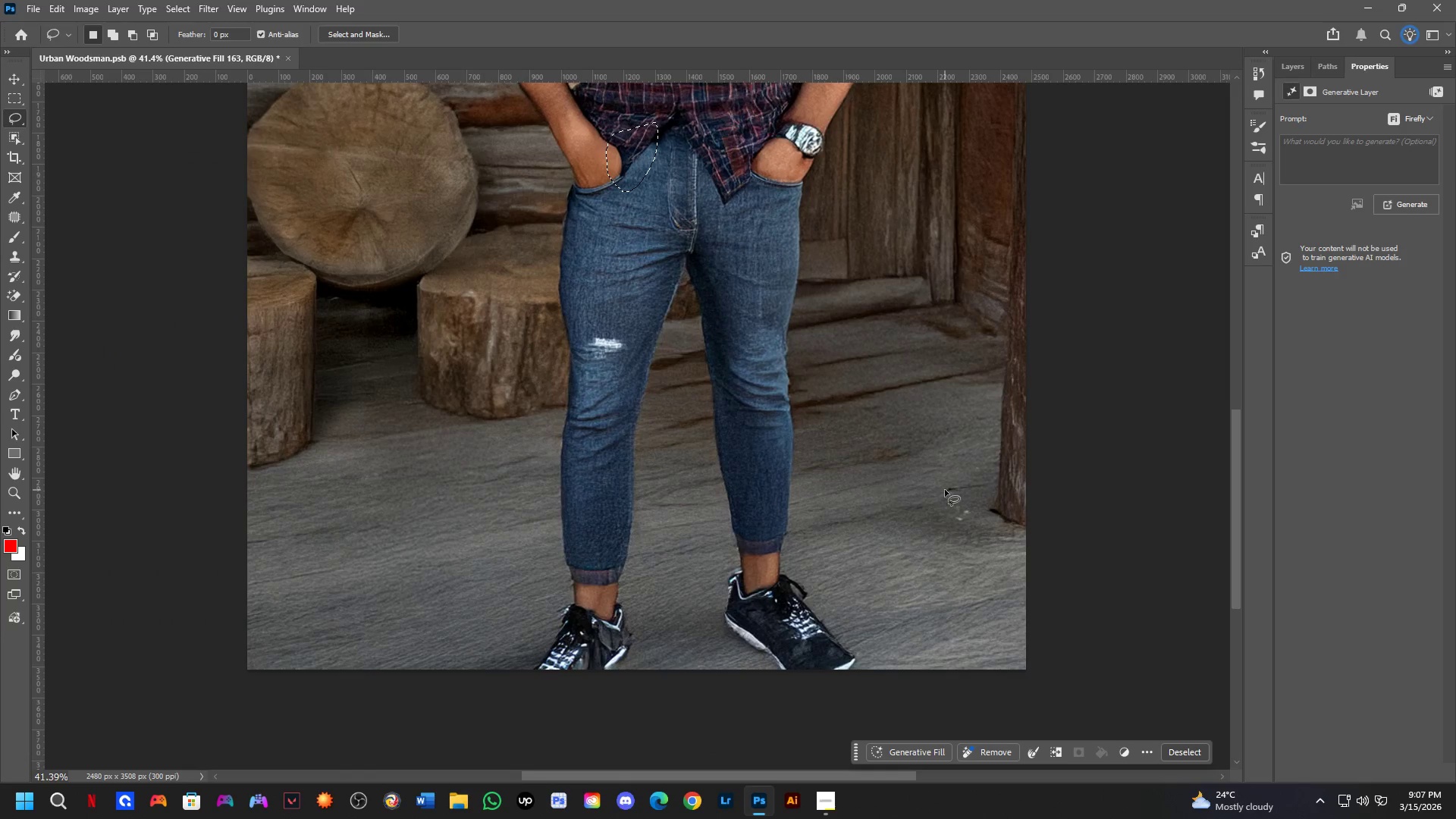 
hold_key(key=Space, duration=0.77)
 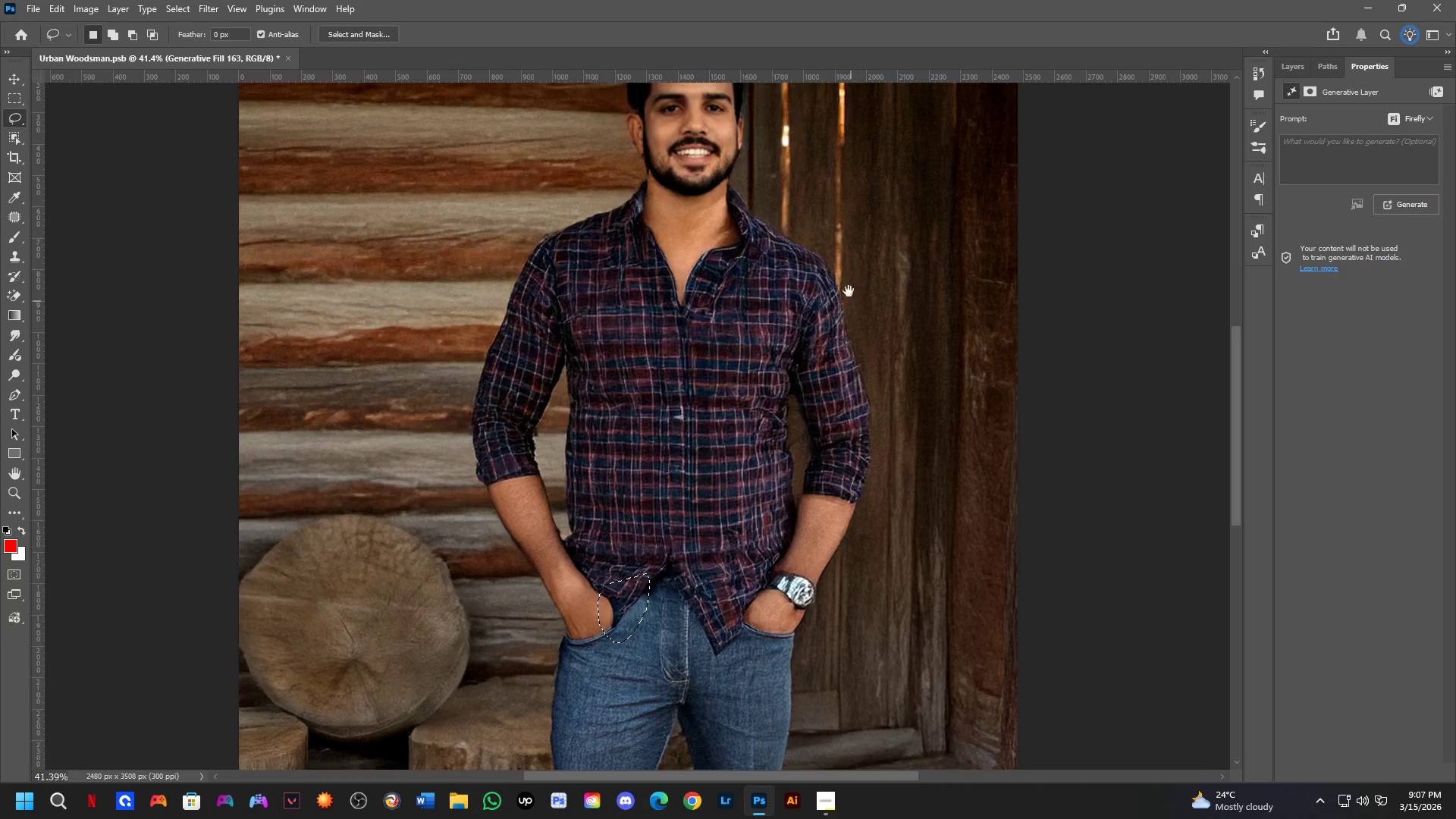 
left_click_drag(start_coordinate=[910, 399], to_coordinate=[904, 675])
 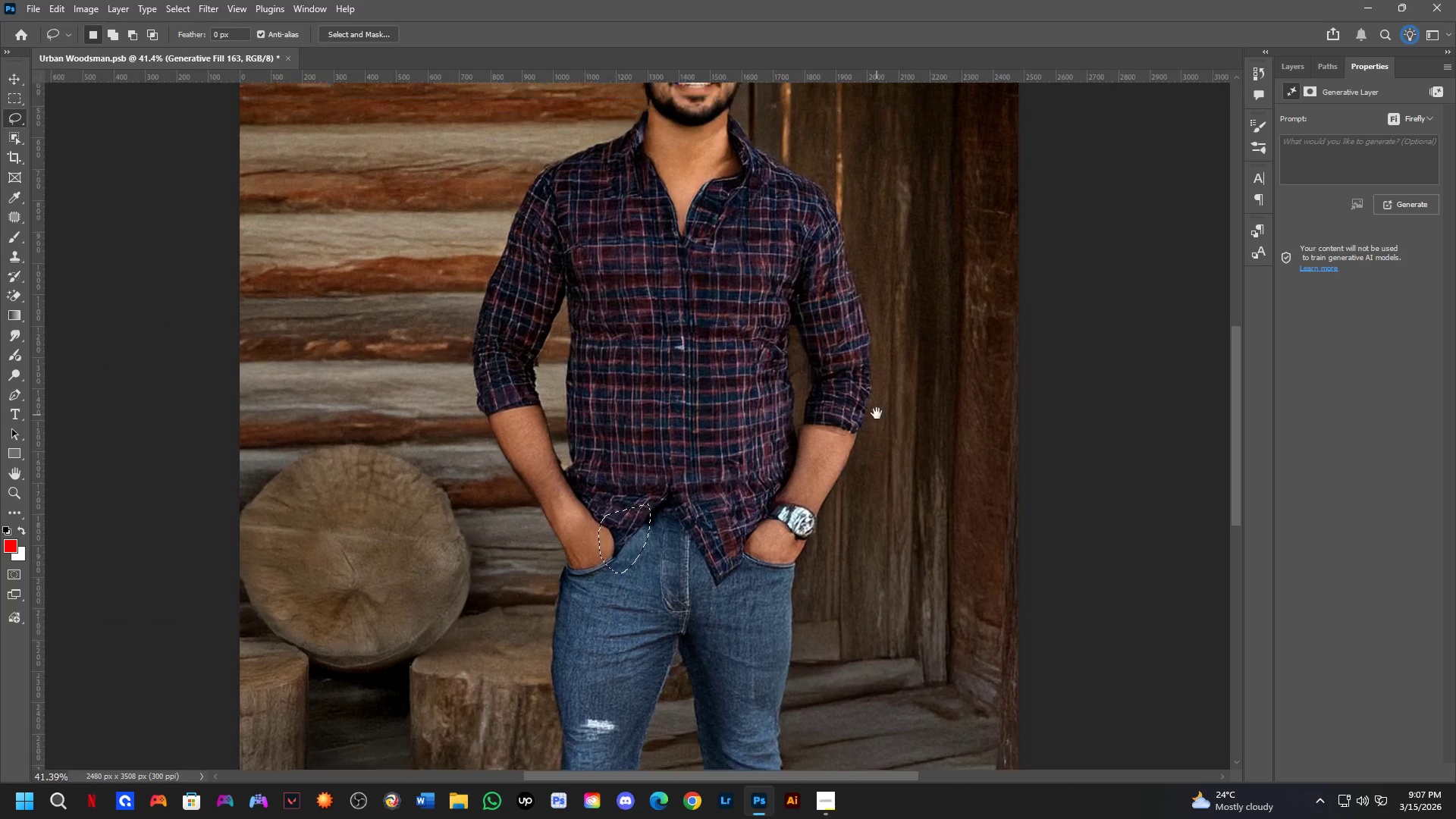 
hold_key(key=Space, duration=0.59)
 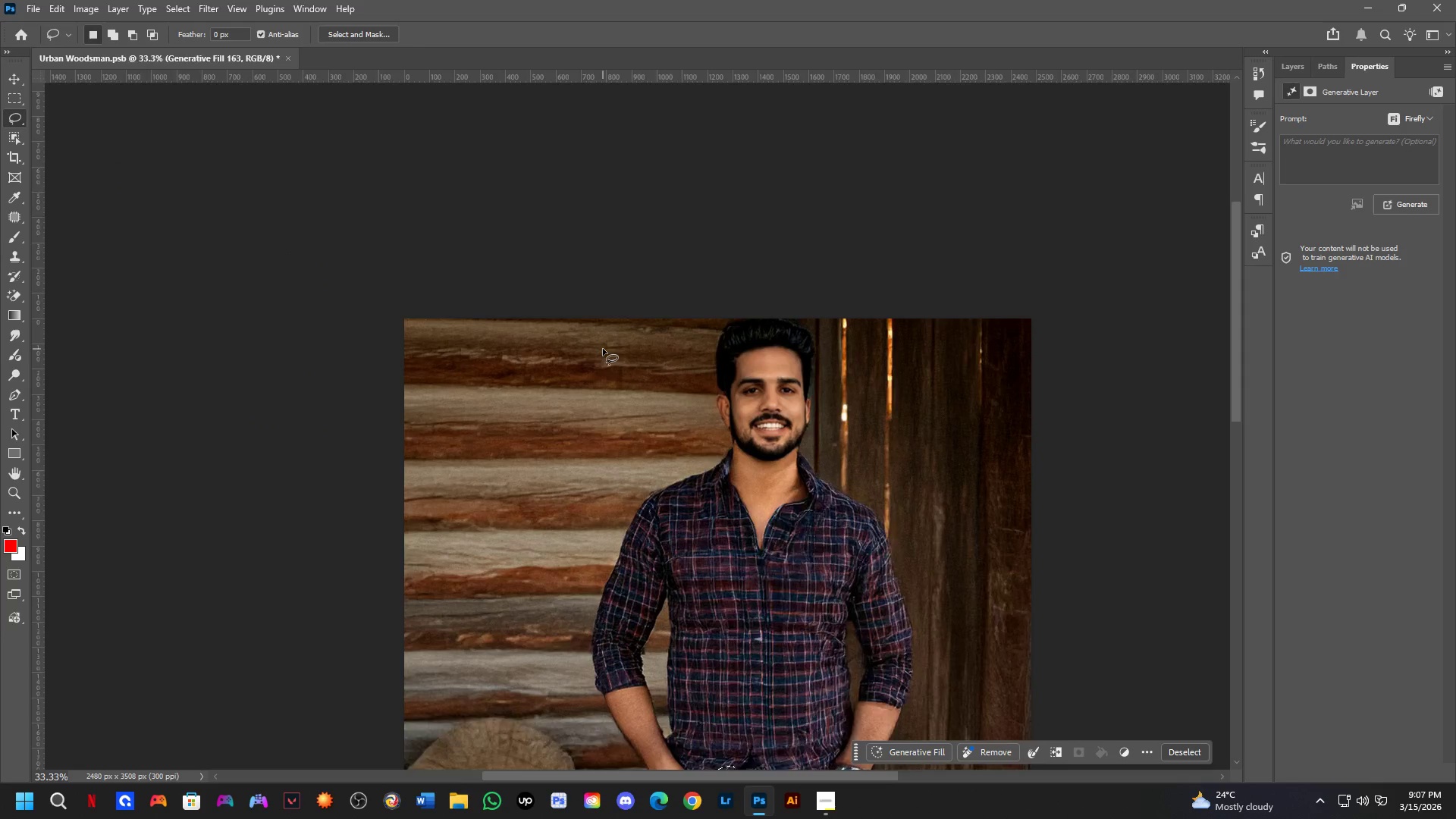 
left_click_drag(start_coordinate=[845, 253], to_coordinate=[846, 439])
 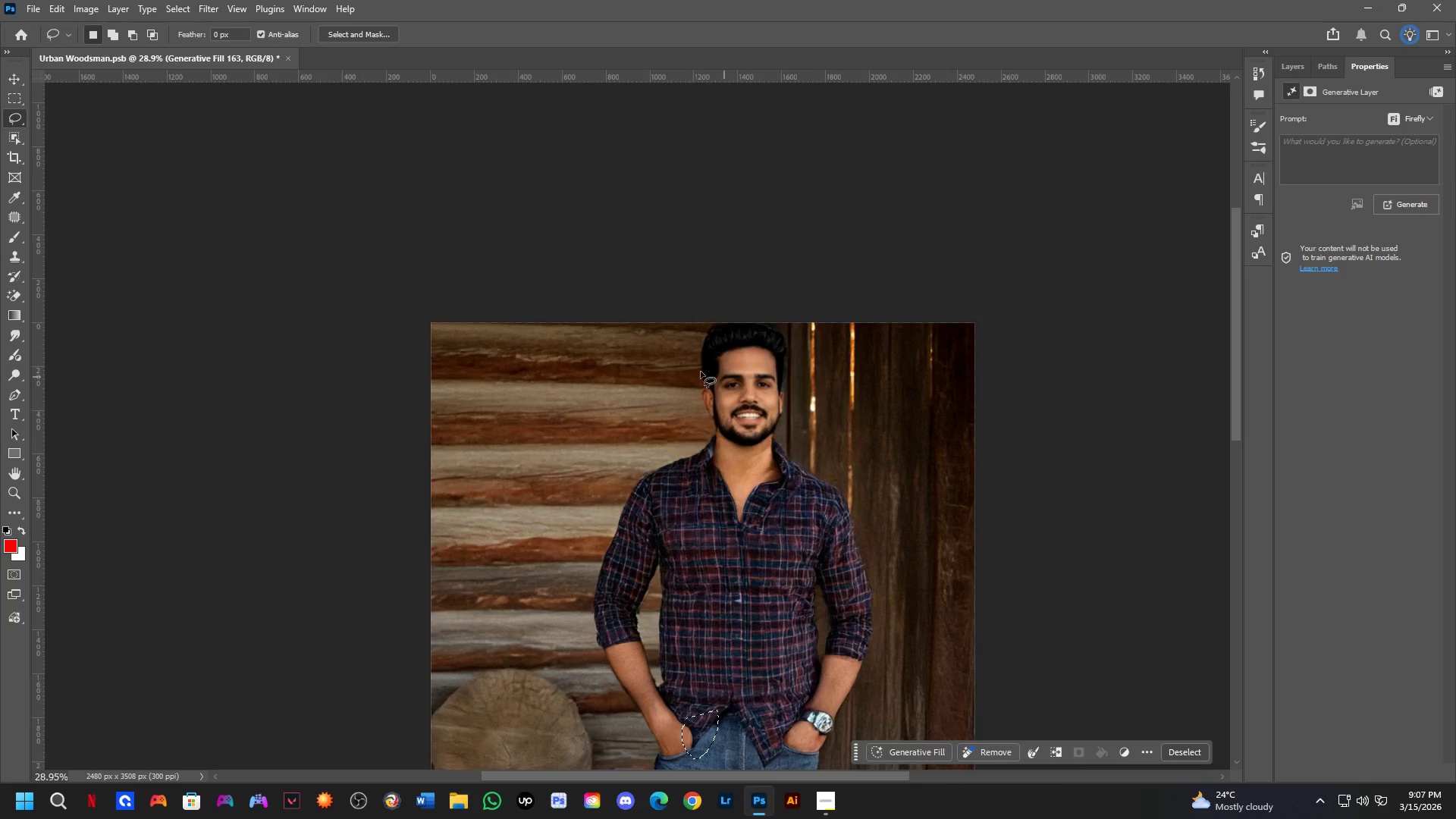 
scroll: coordinate [874, 403], scroll_direction: down, amount: 4.0
 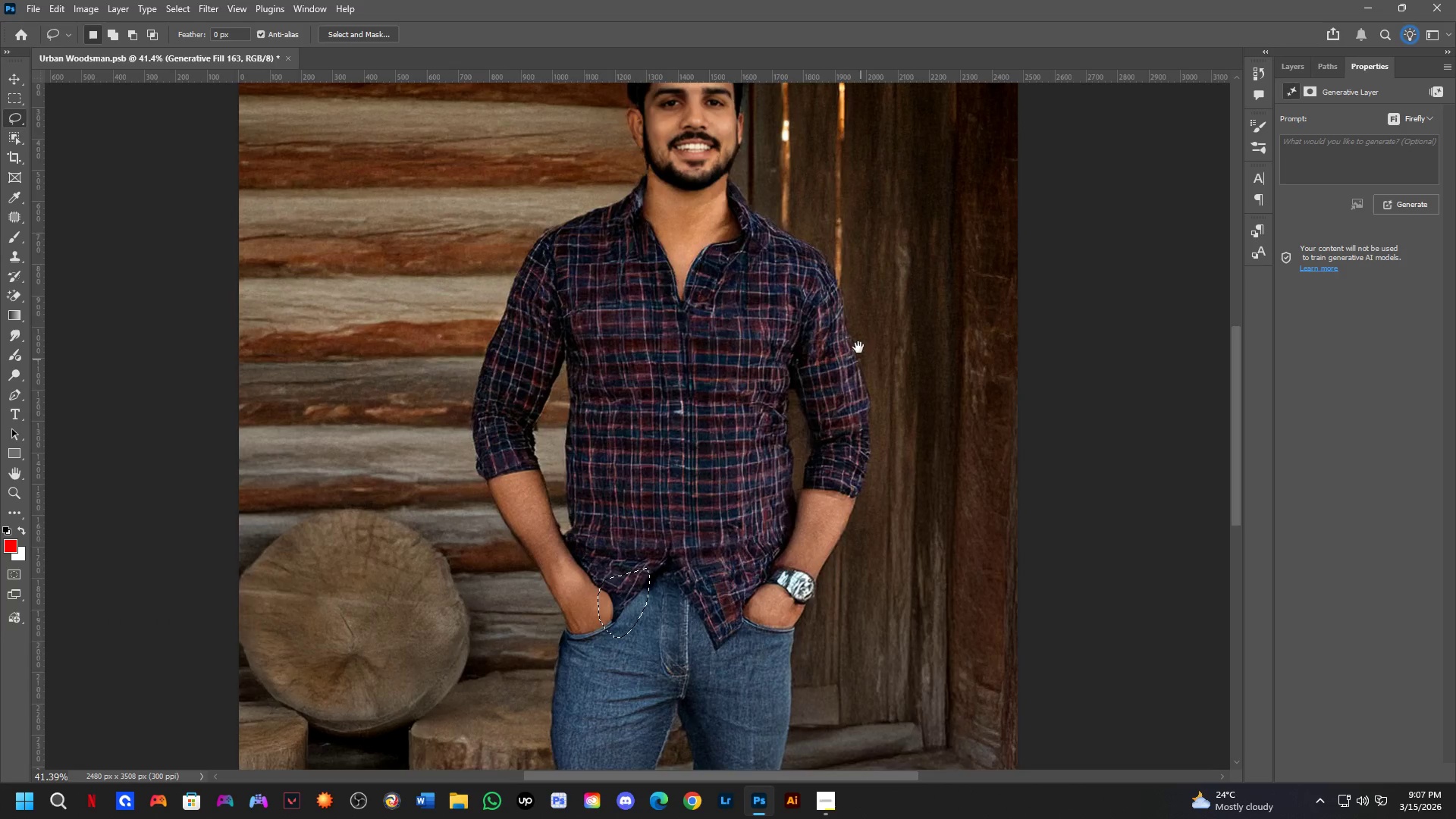 
key(Shift+ShiftLeft)
 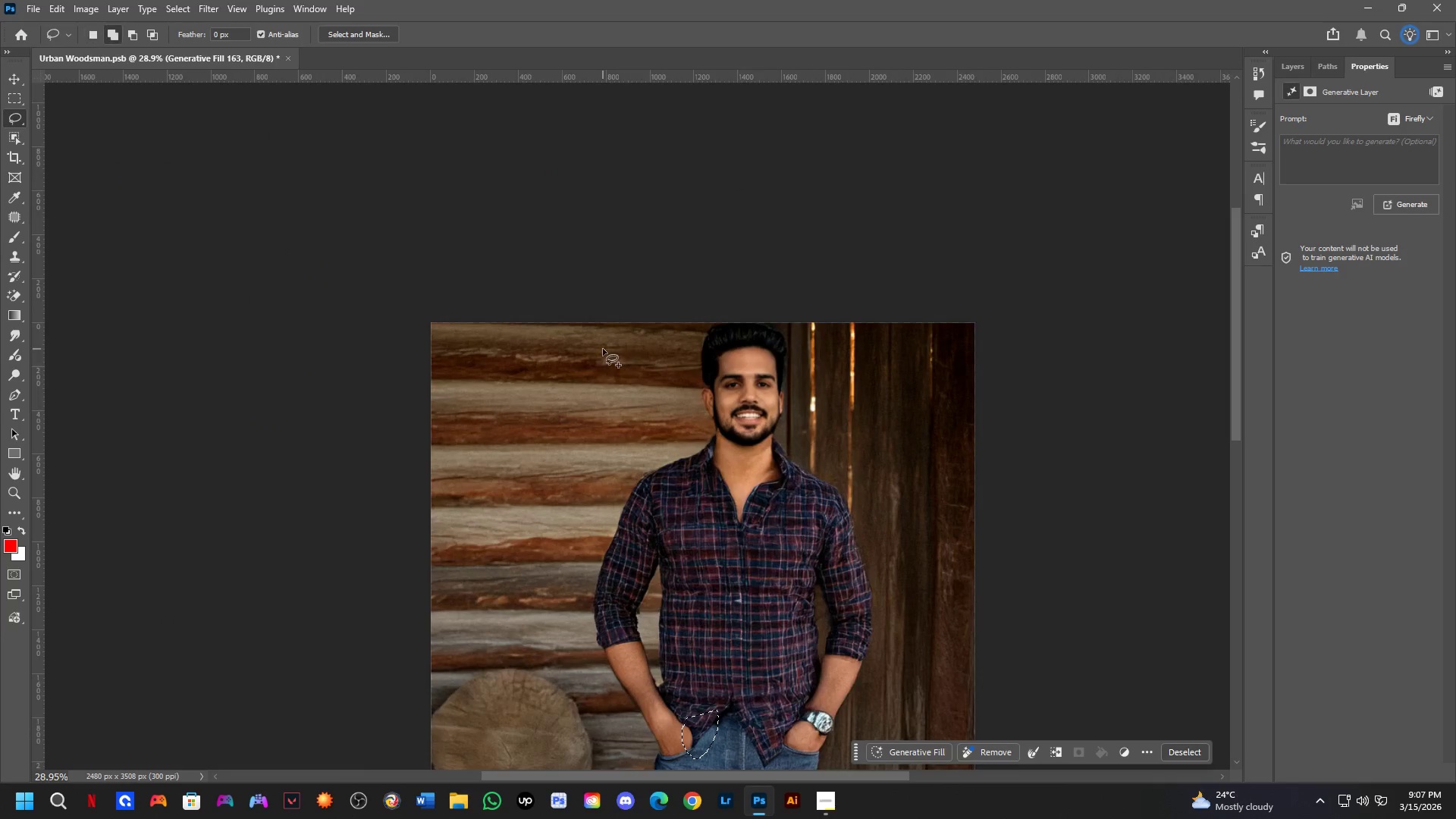 
key(Shift+ShiftLeft)
 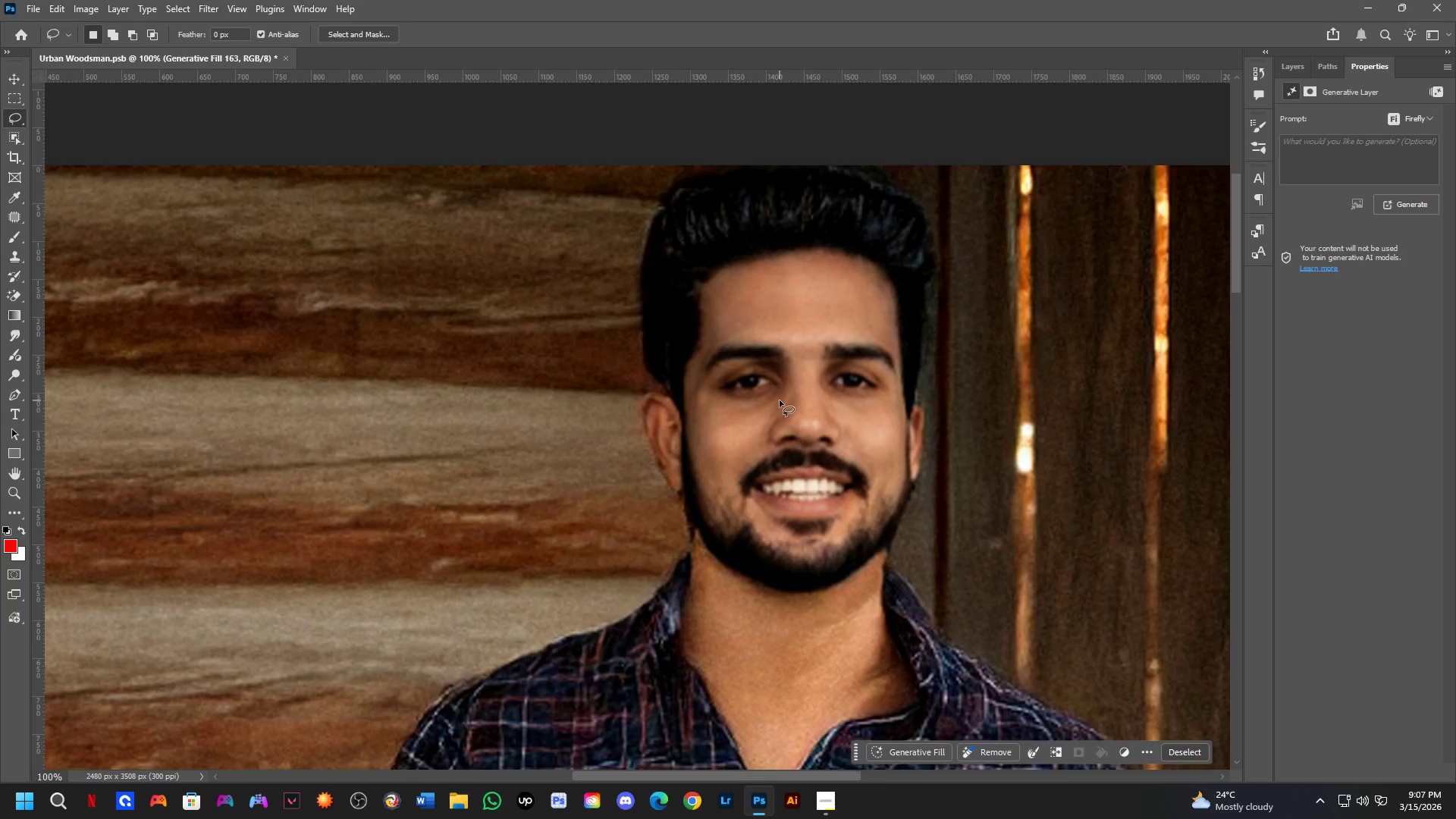 
key(Shift+ShiftLeft)
 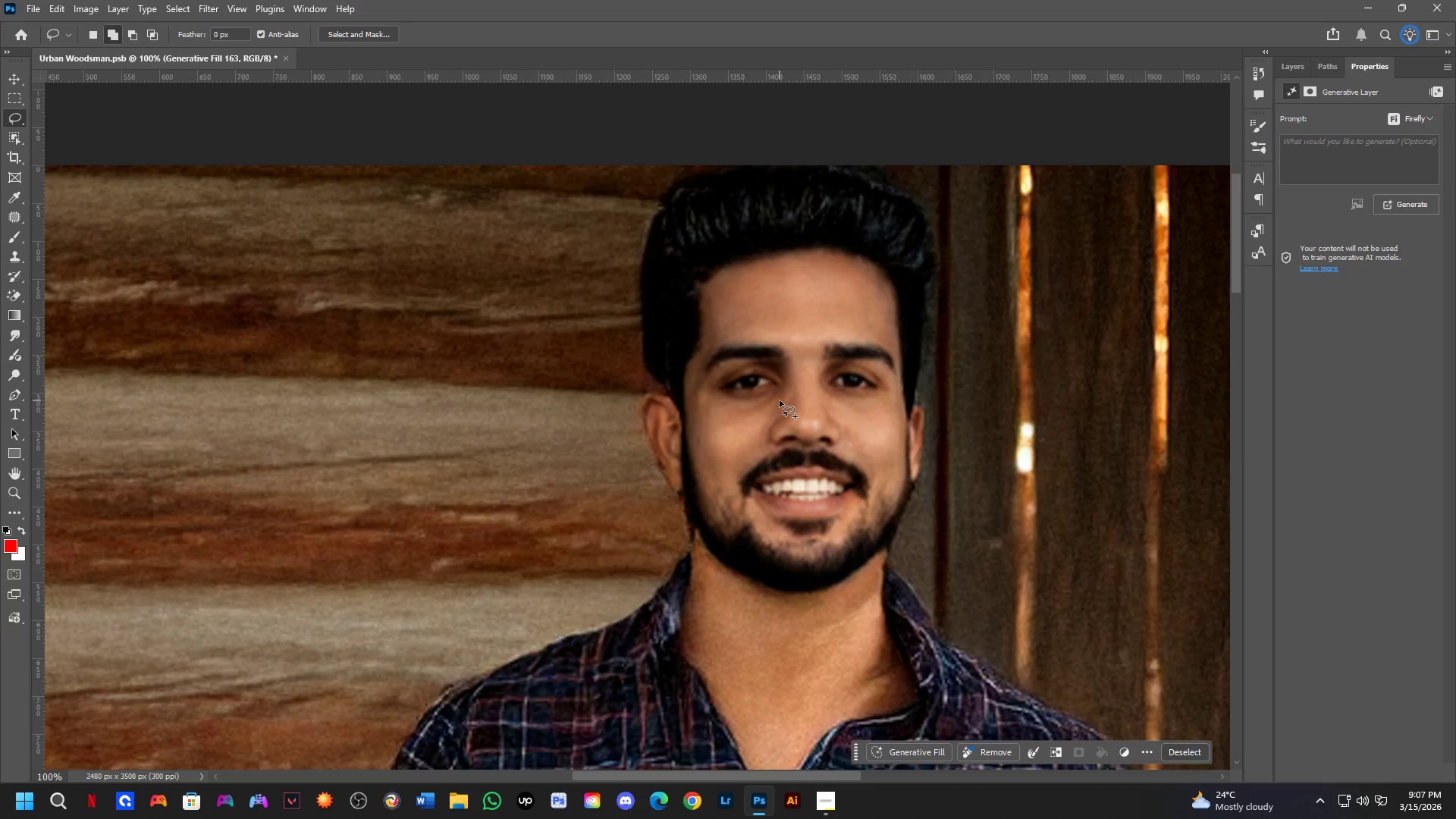 
scroll: coordinate [780, 400], scroll_direction: up, amount: 5.0
 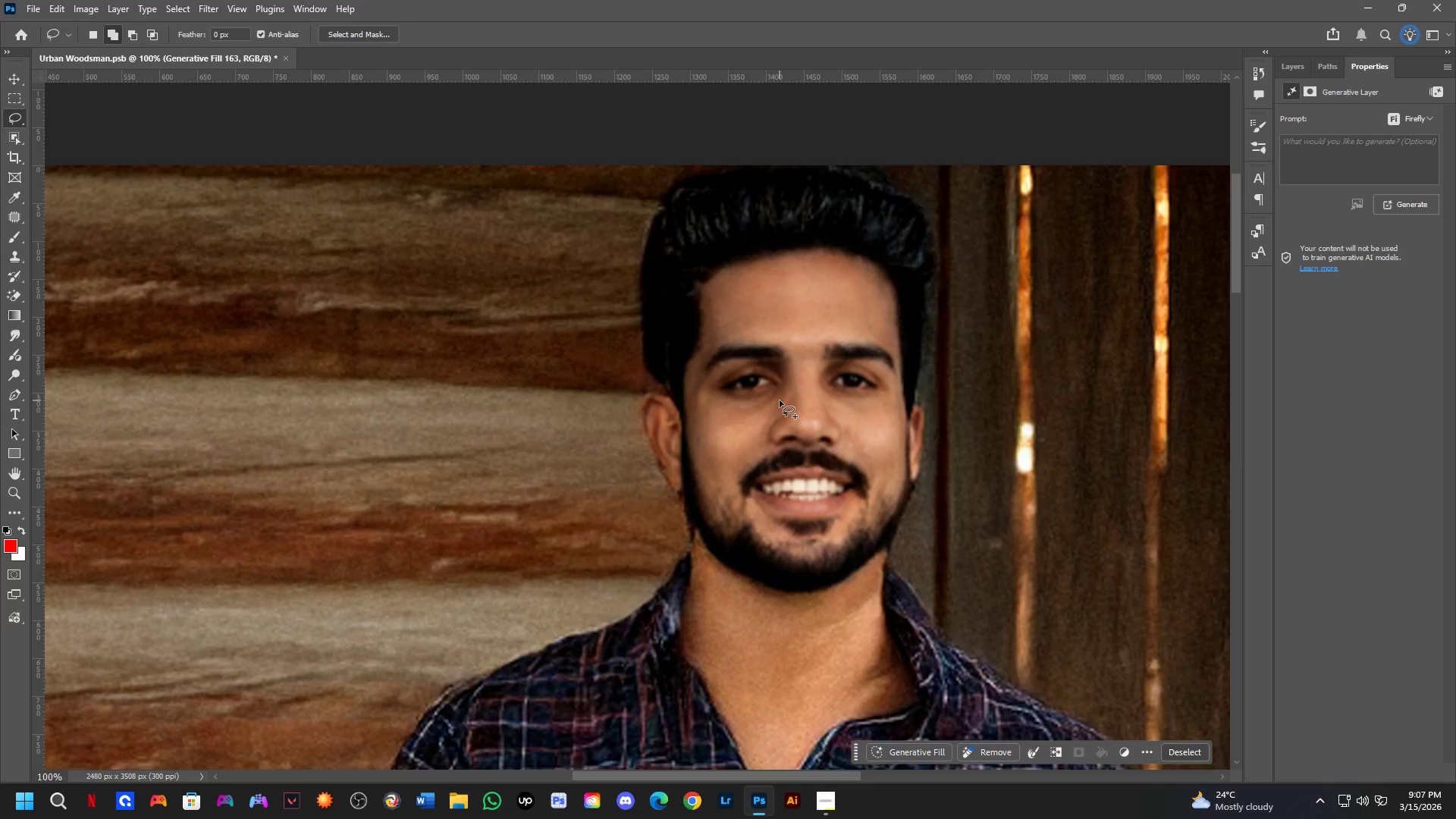 
hold_key(key=Space, duration=0.52)
 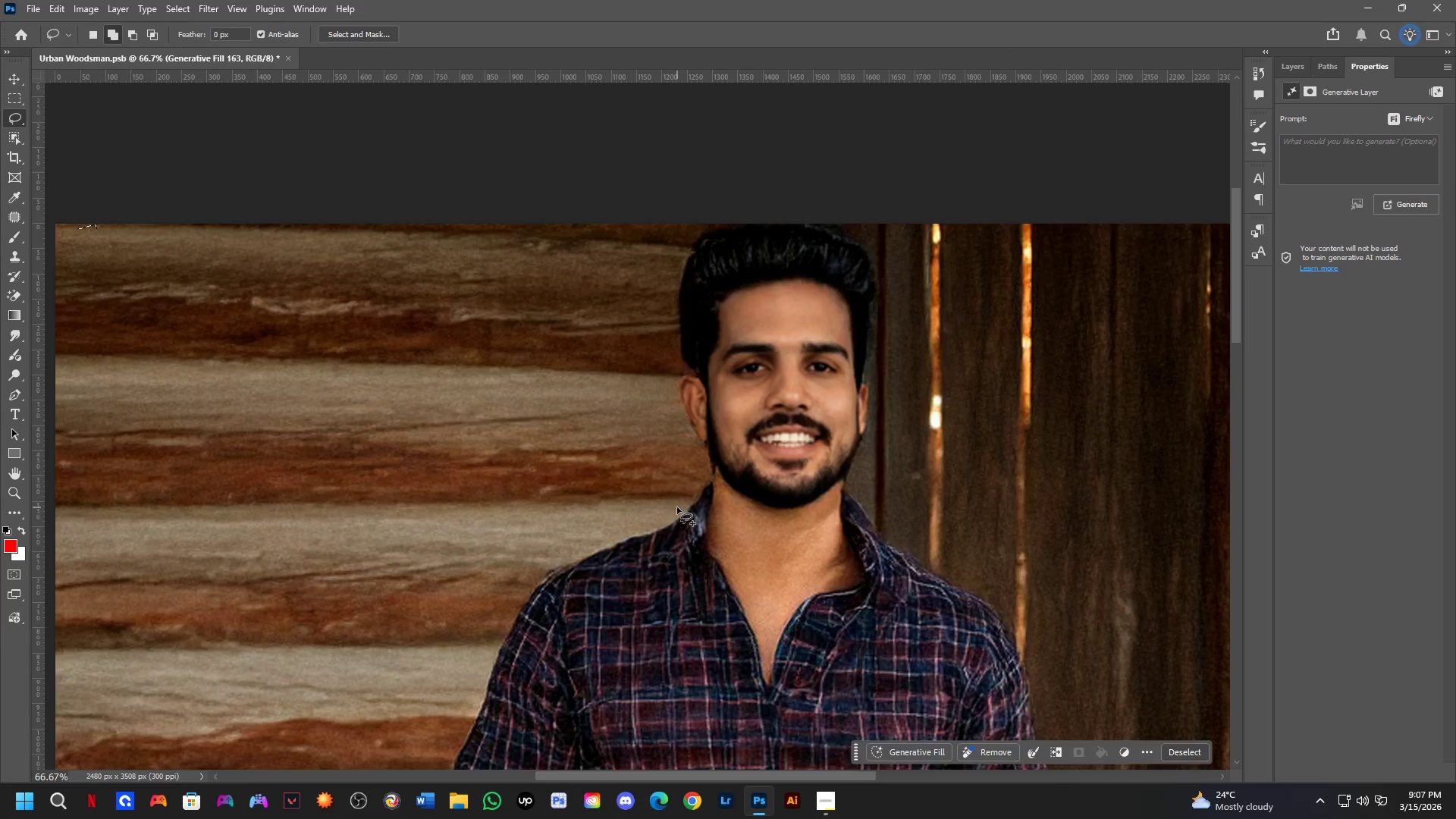 
left_click_drag(start_coordinate=[782, 559], to_coordinate=[774, 538])
 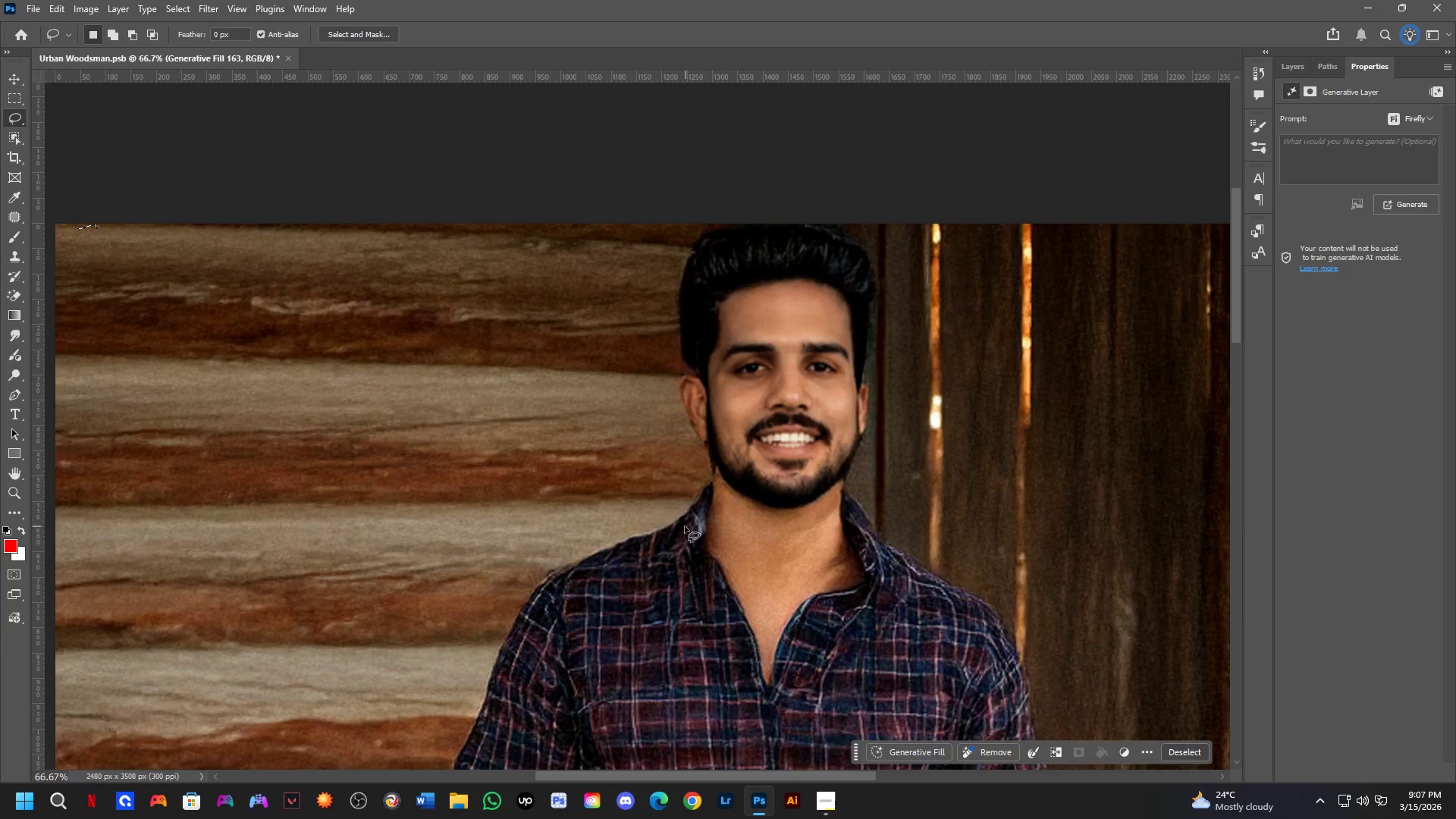 
scroll: coordinate [780, 400], scroll_direction: down, amount: 1.0
 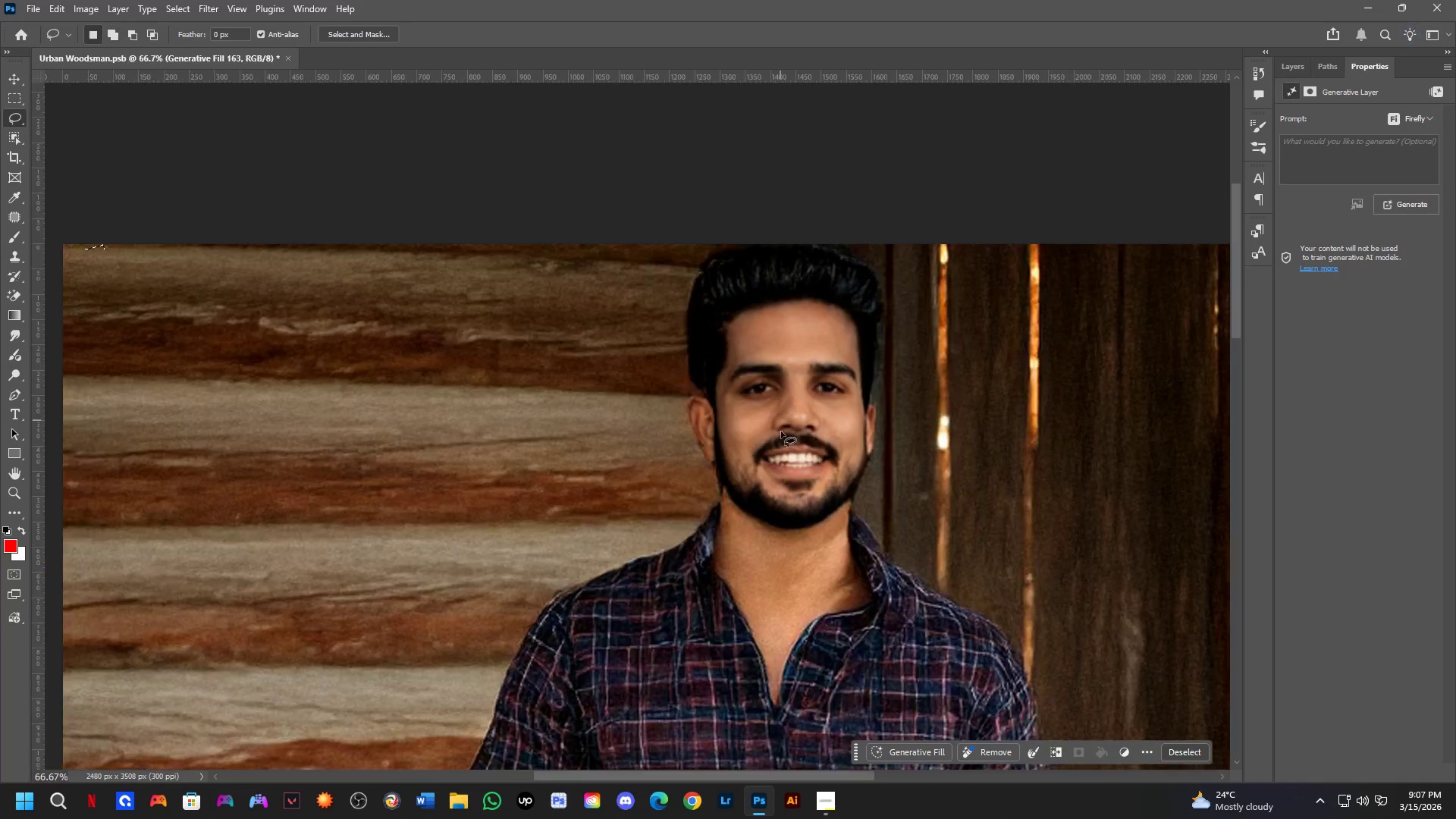 
key(Shift+ShiftLeft)
 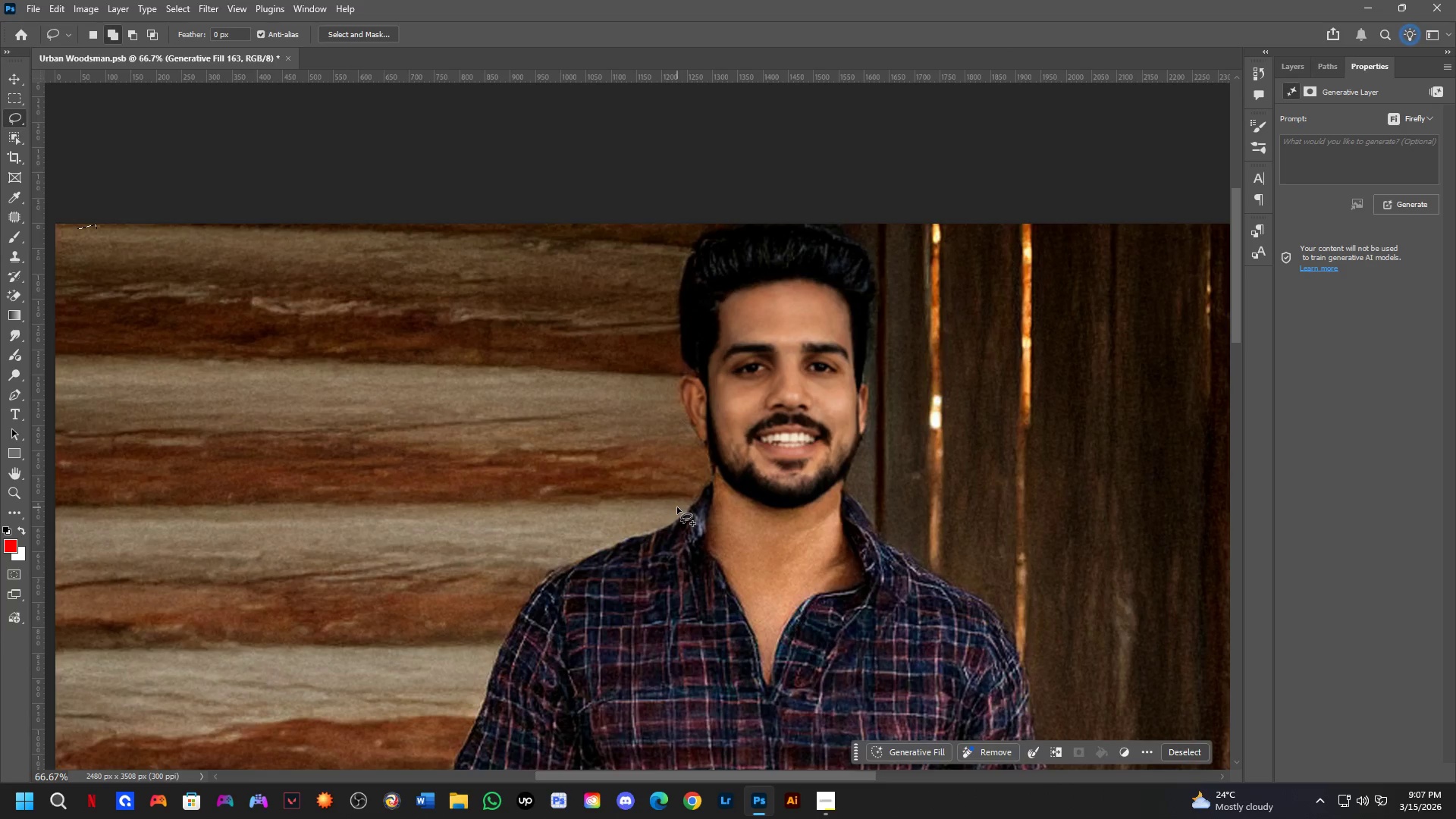 
left_click_drag(start_coordinate=[677, 507], to_coordinate=[701, 490])
 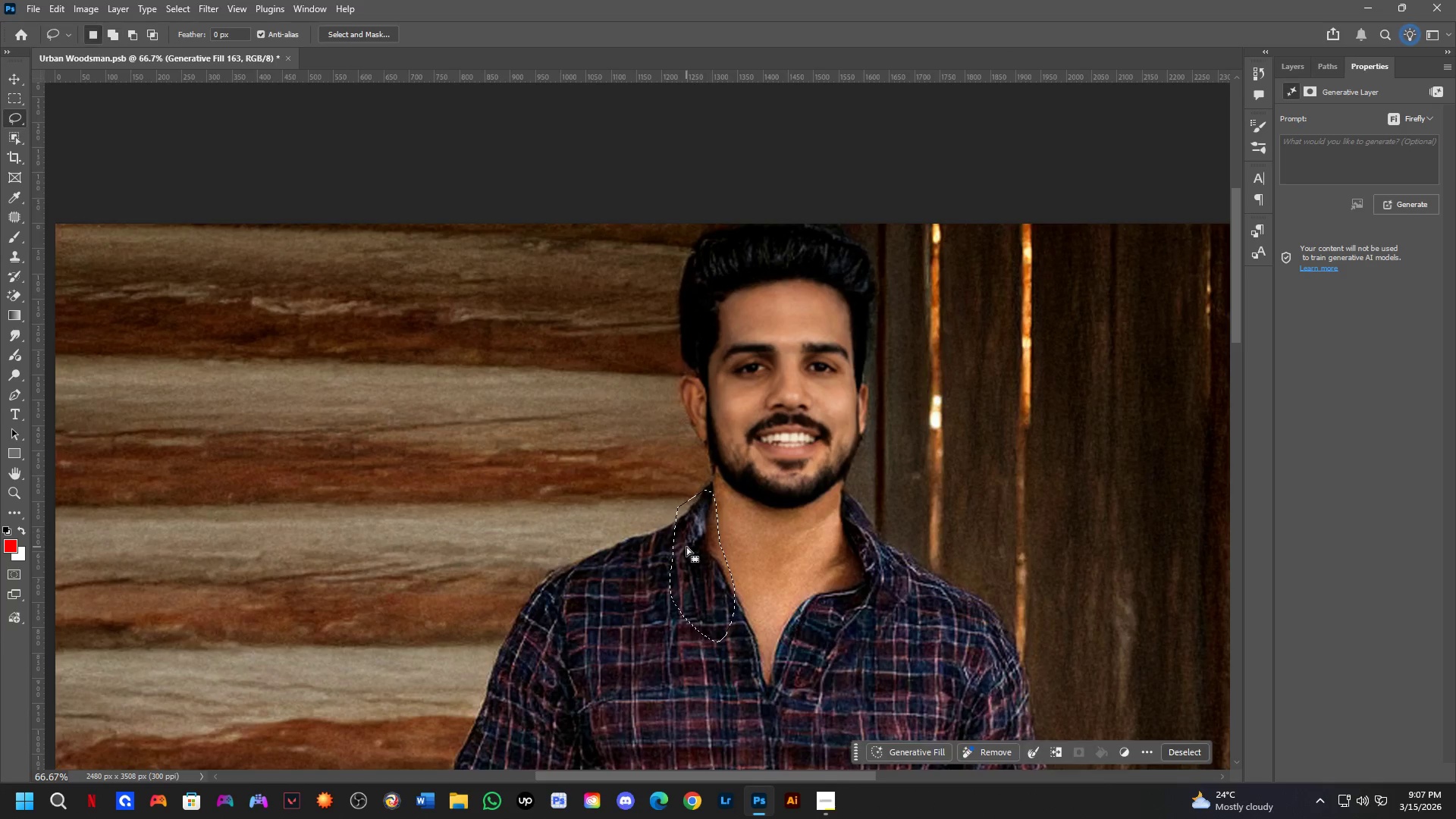 
key(Shift+ShiftLeft)
 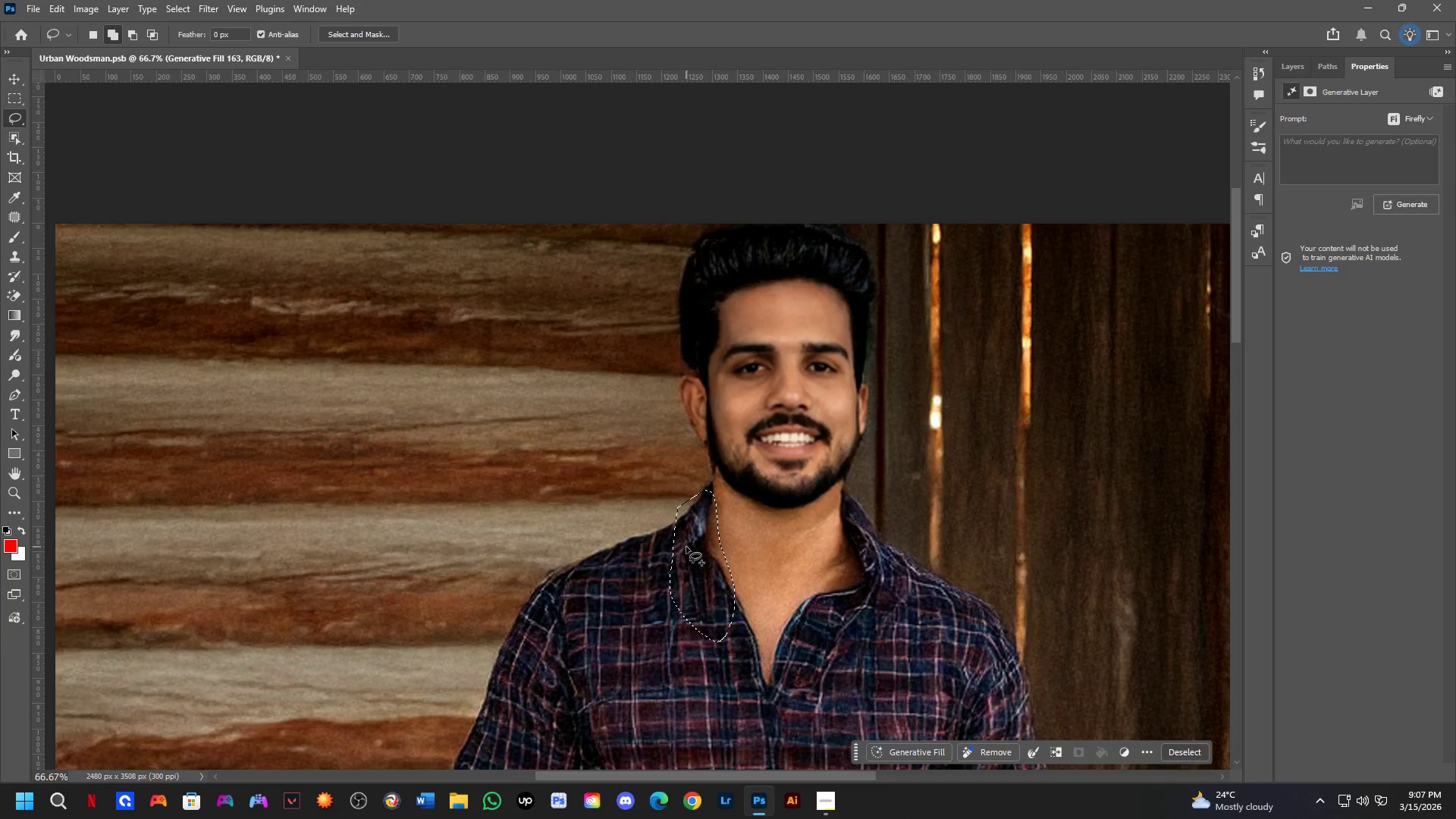 
left_click_drag(start_coordinate=[686, 549], to_coordinate=[730, 595])
 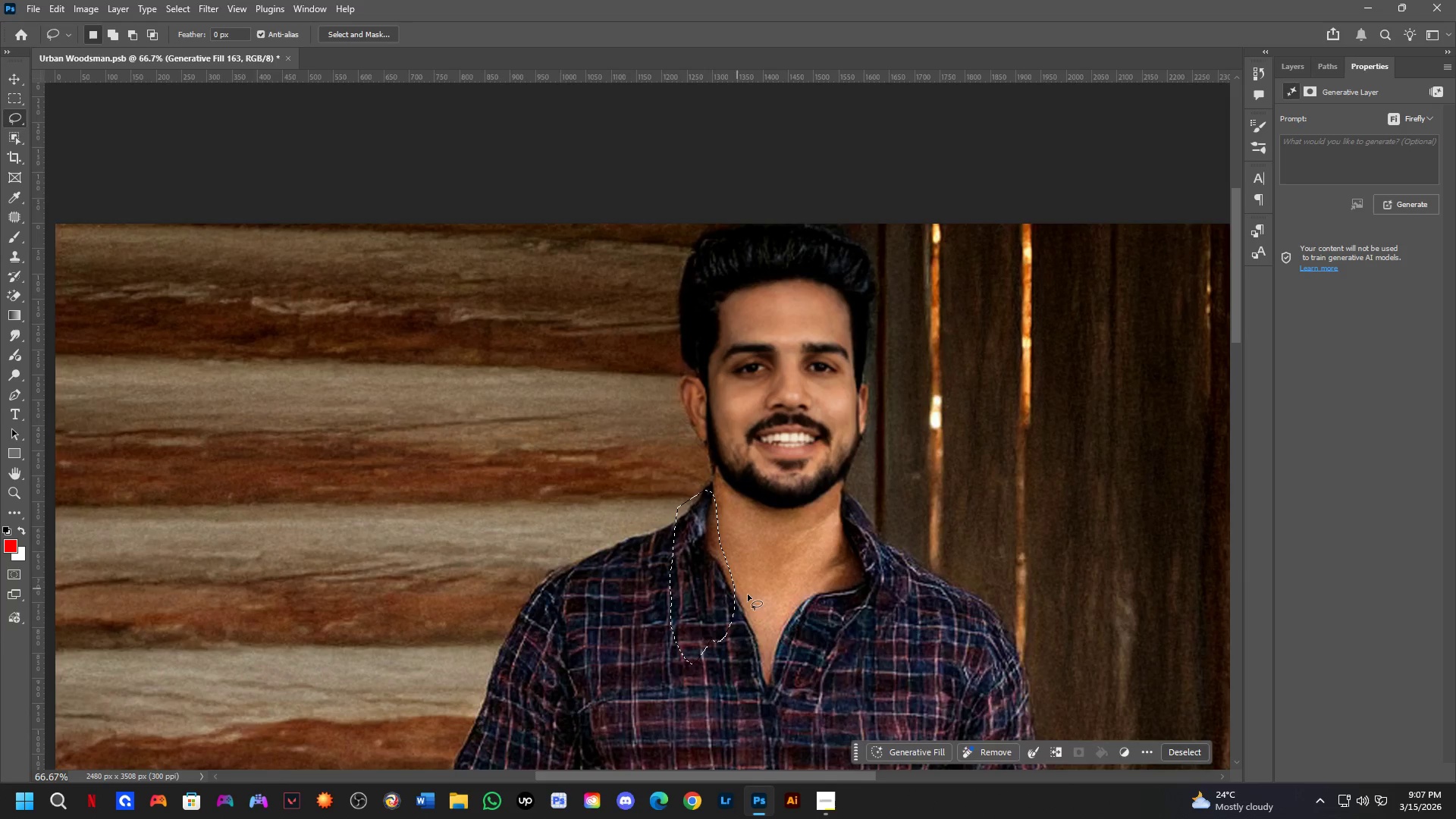 
hold_key(key=Space, duration=0.5)
 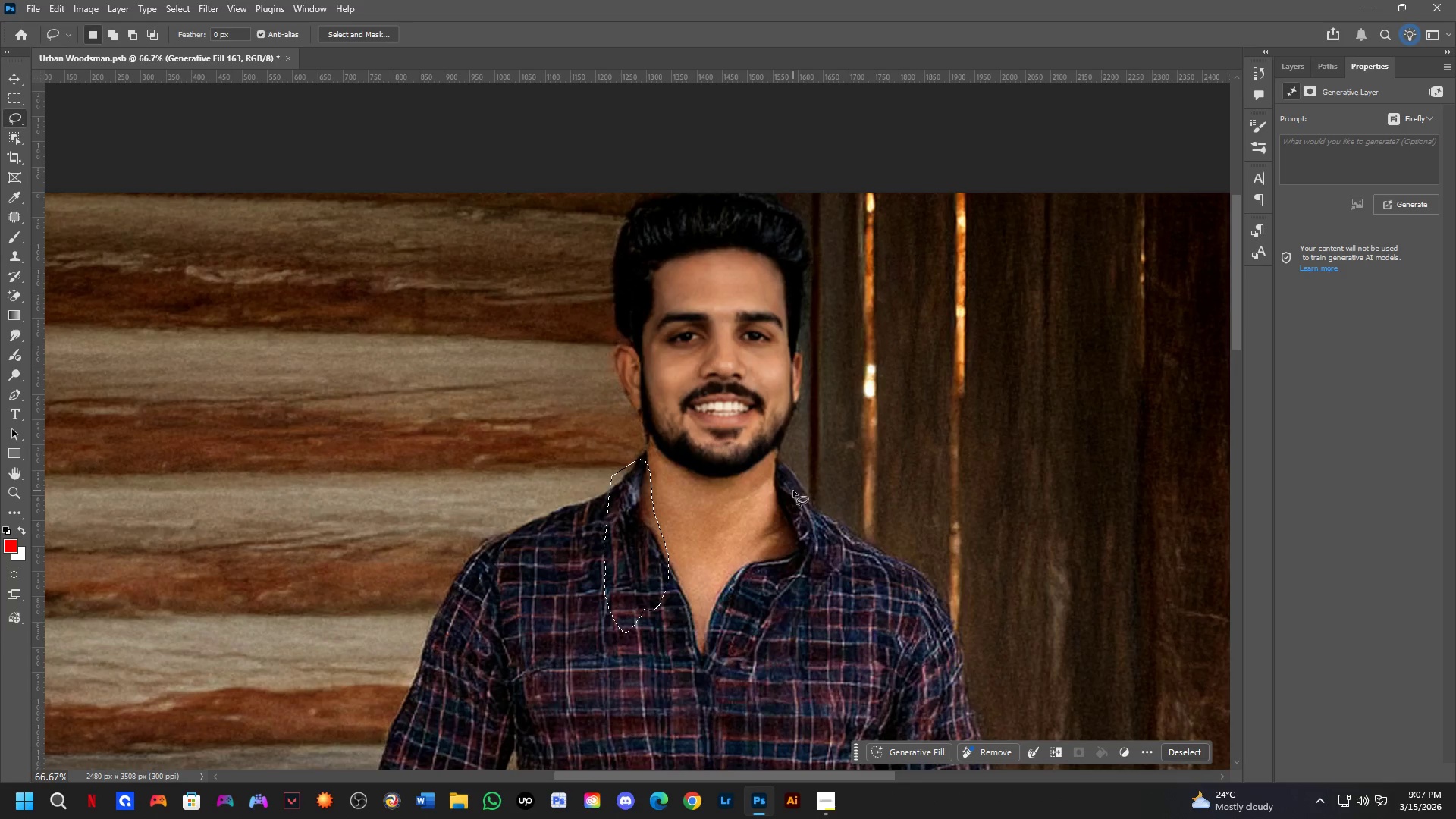 
left_click_drag(start_coordinate=[860, 635], to_coordinate=[794, 604])
 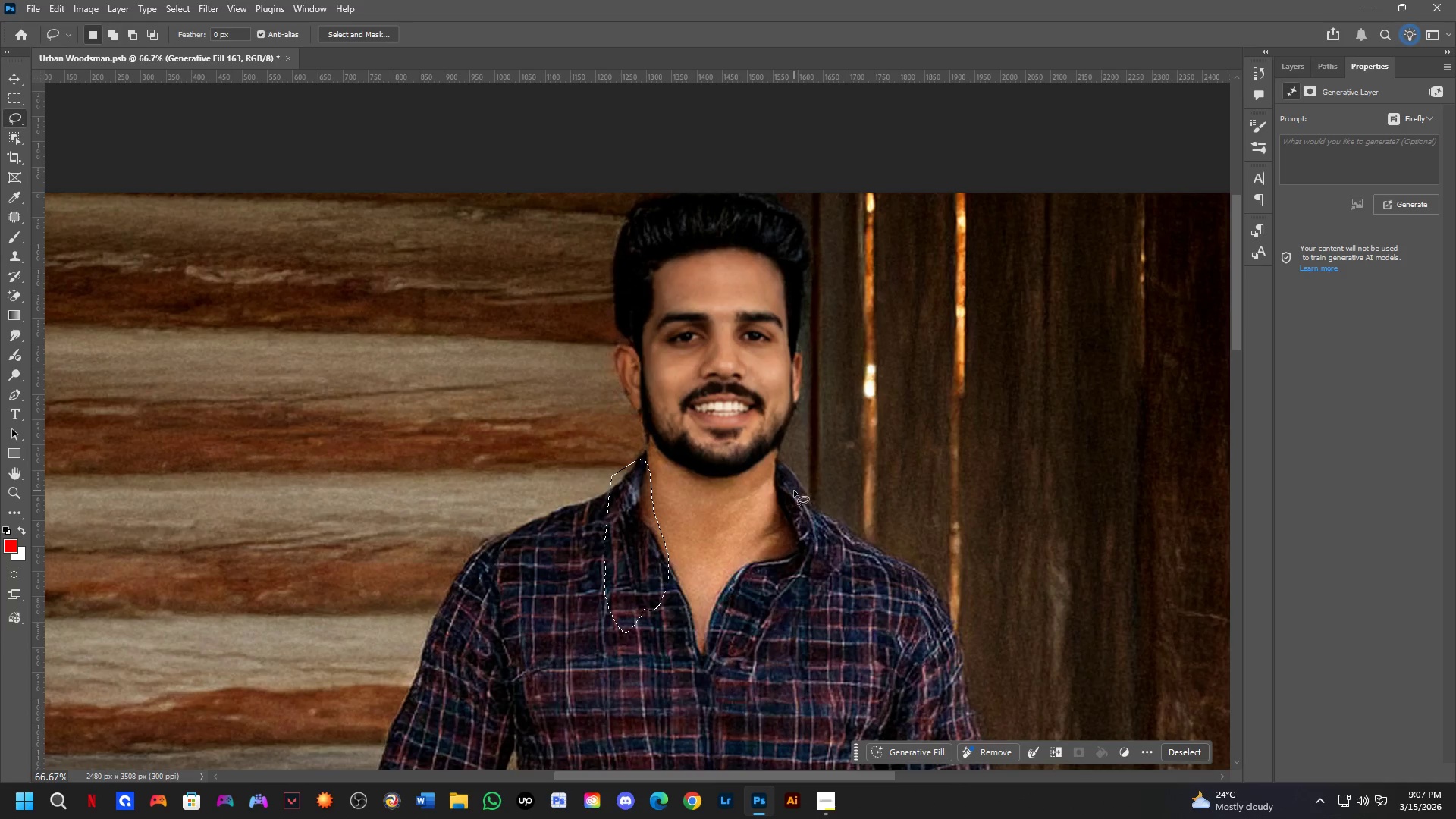 
hold_key(key=ShiftLeft, duration=0.36)
left_click_drag(start_coordinate=[790, 519], to_coordinate=[789, 501])
 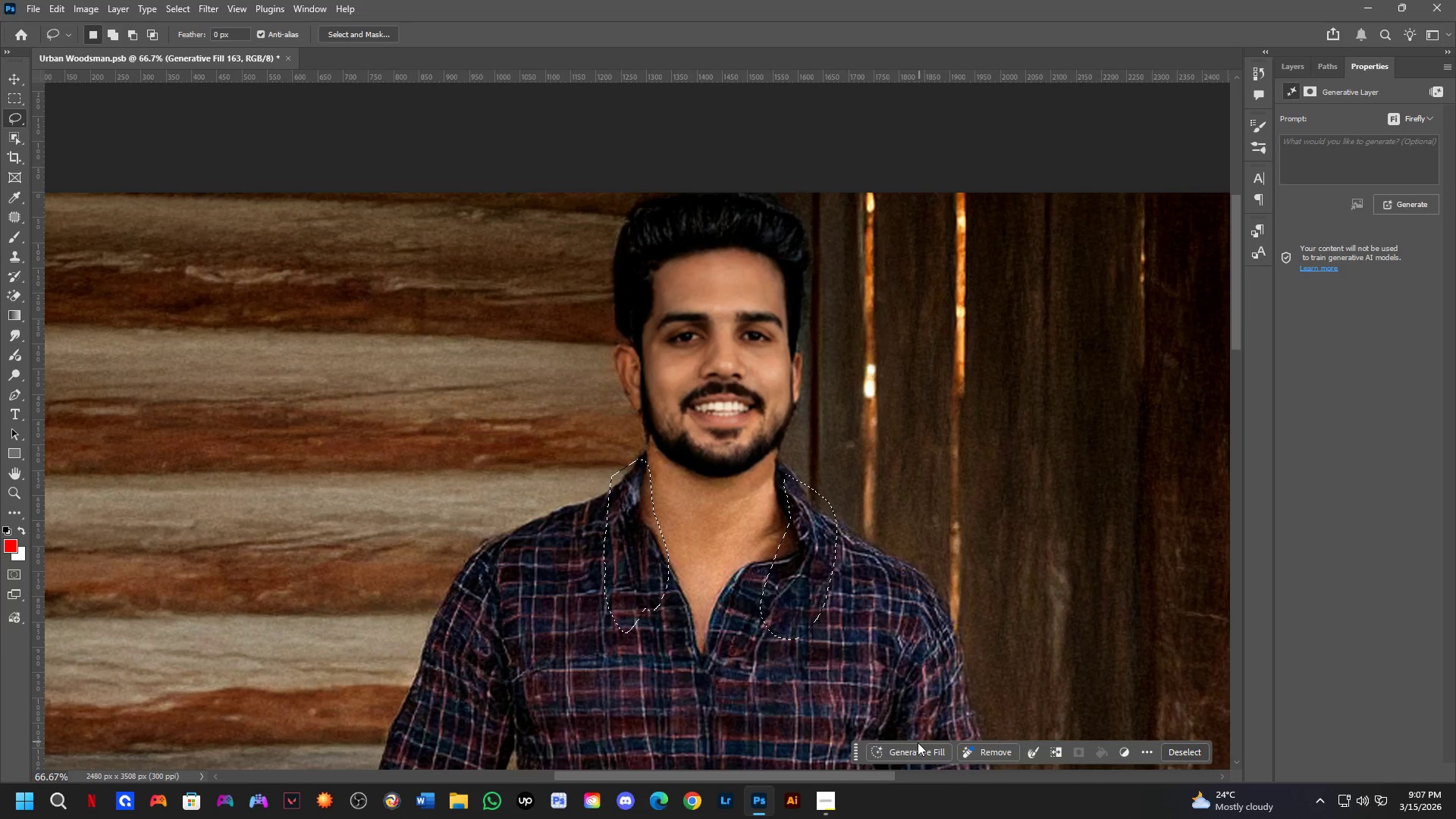 
left_click_drag(start_coordinate=[914, 745], to_coordinate=[918, 744])
 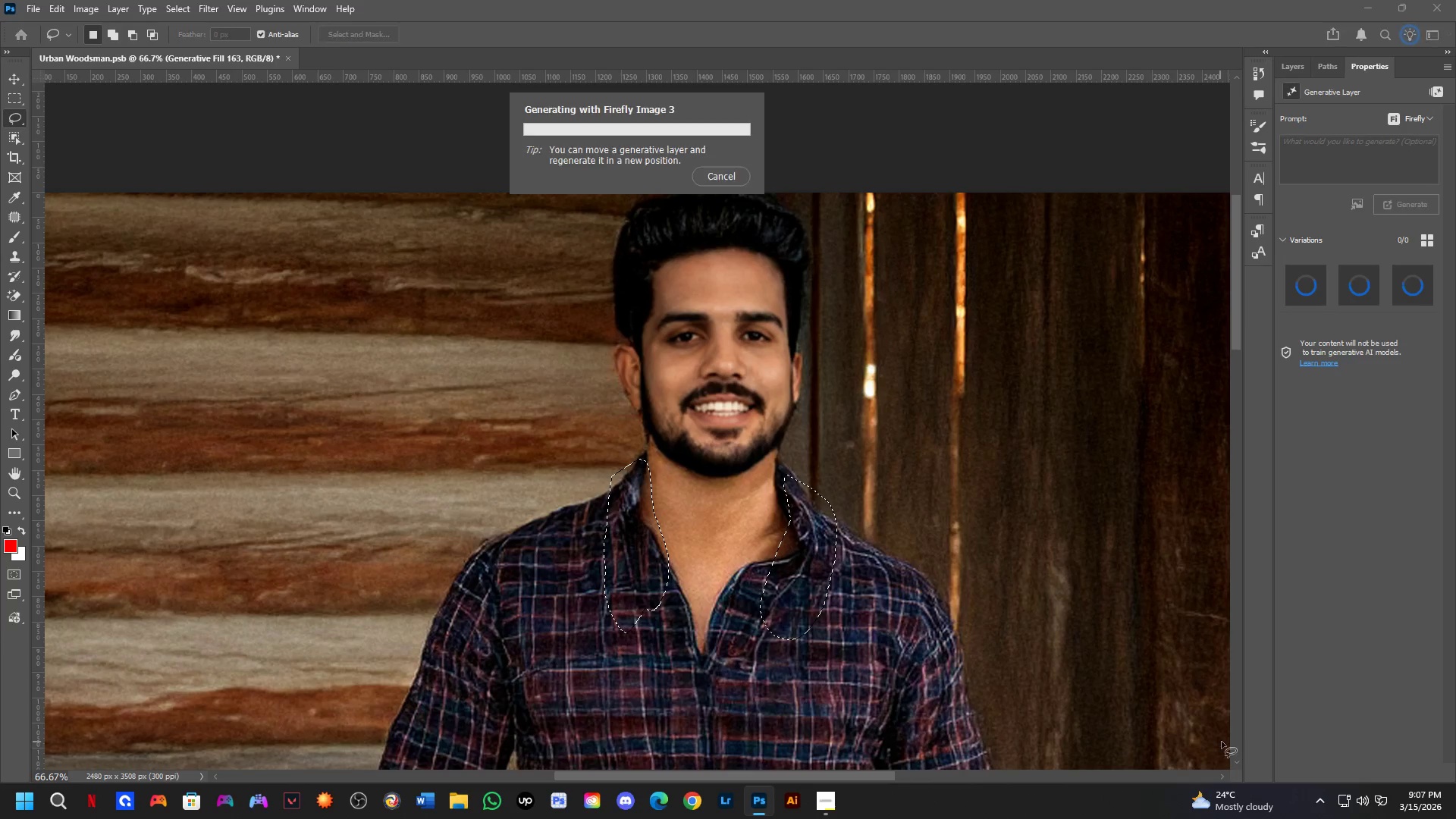 
key(Tab)
 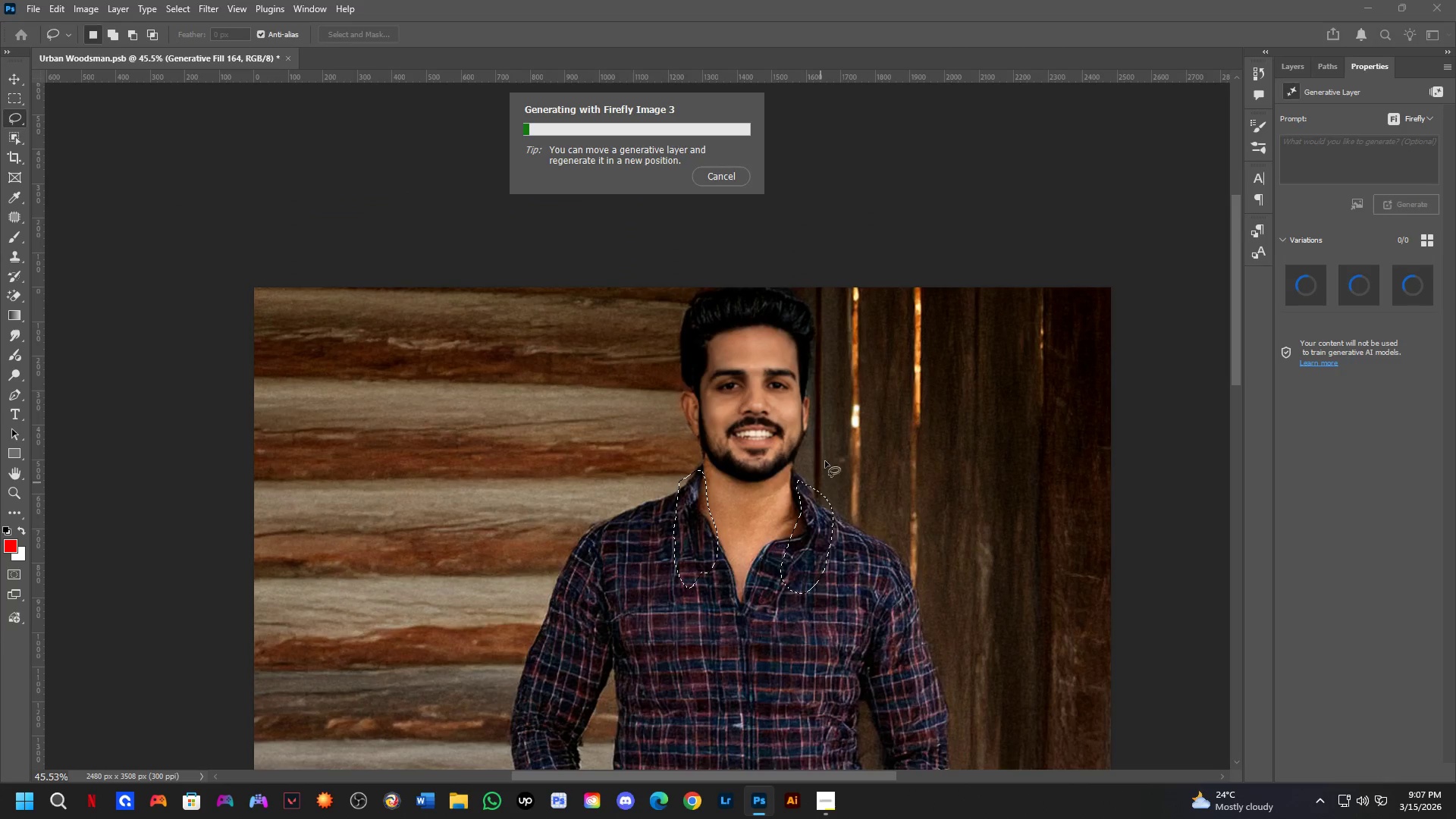 
scroll: coordinate [821, 485], scroll_direction: down, amount: 4.0
 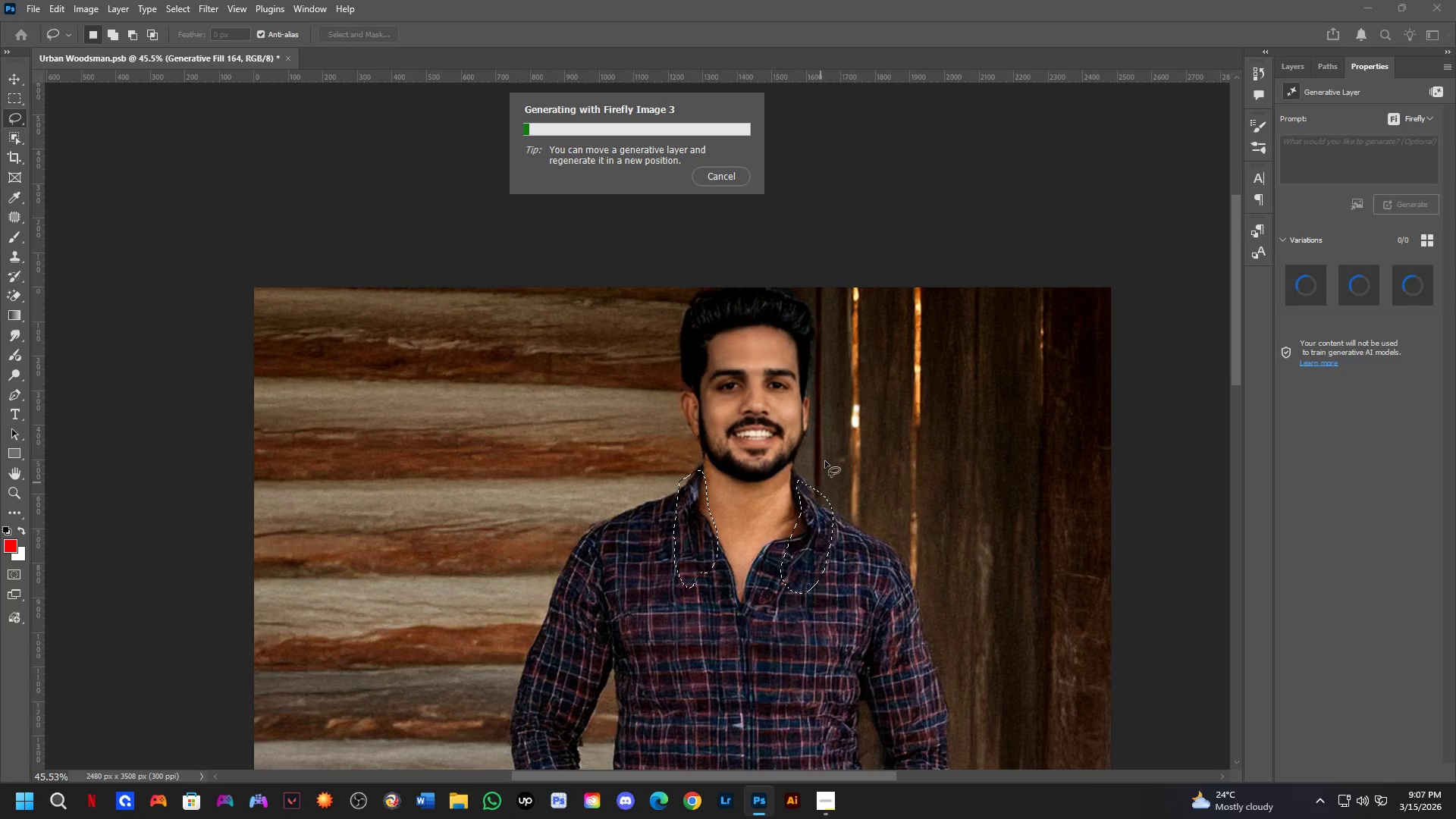 
key(Alt+Tab)